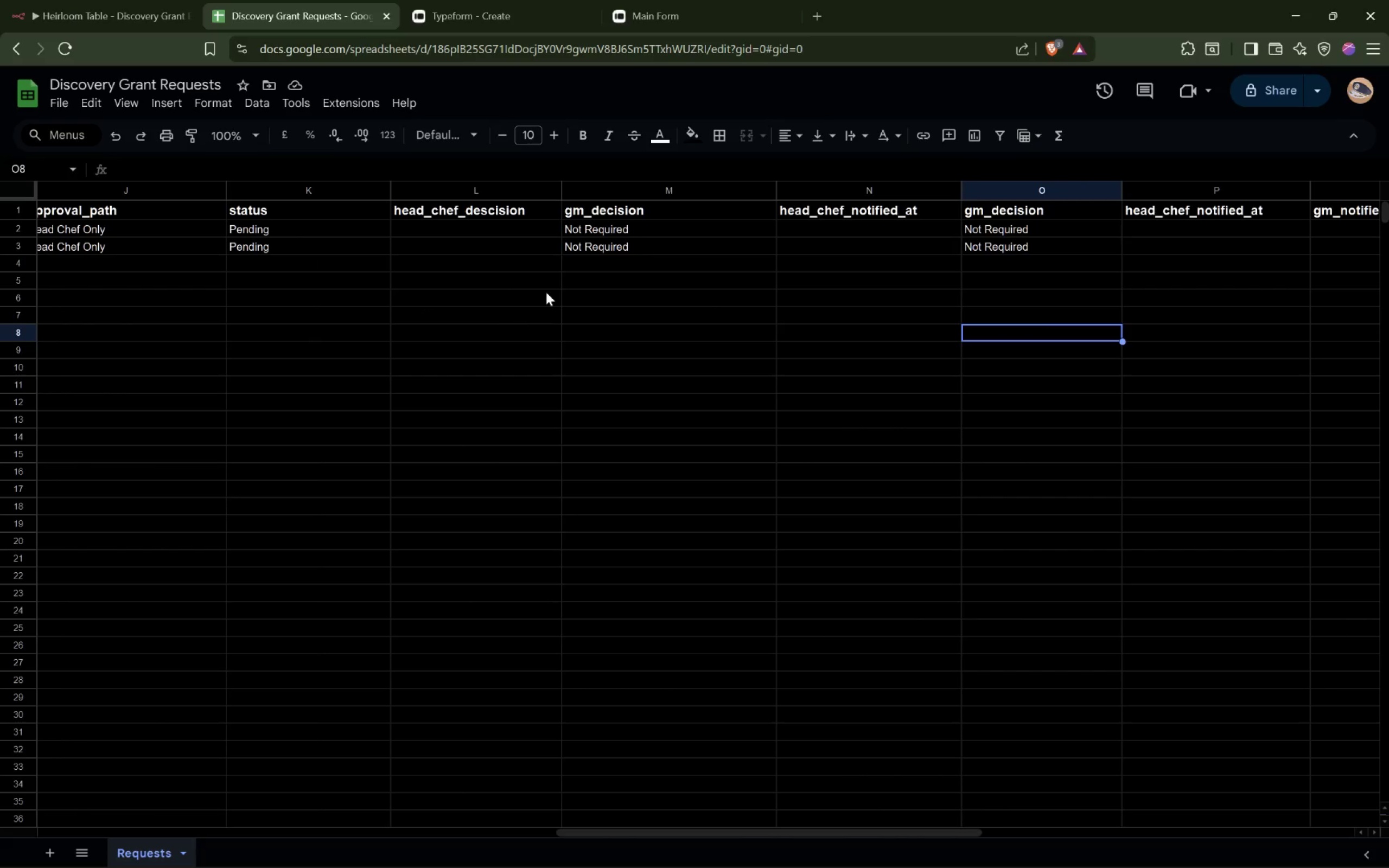 
right_click([671, 186])
 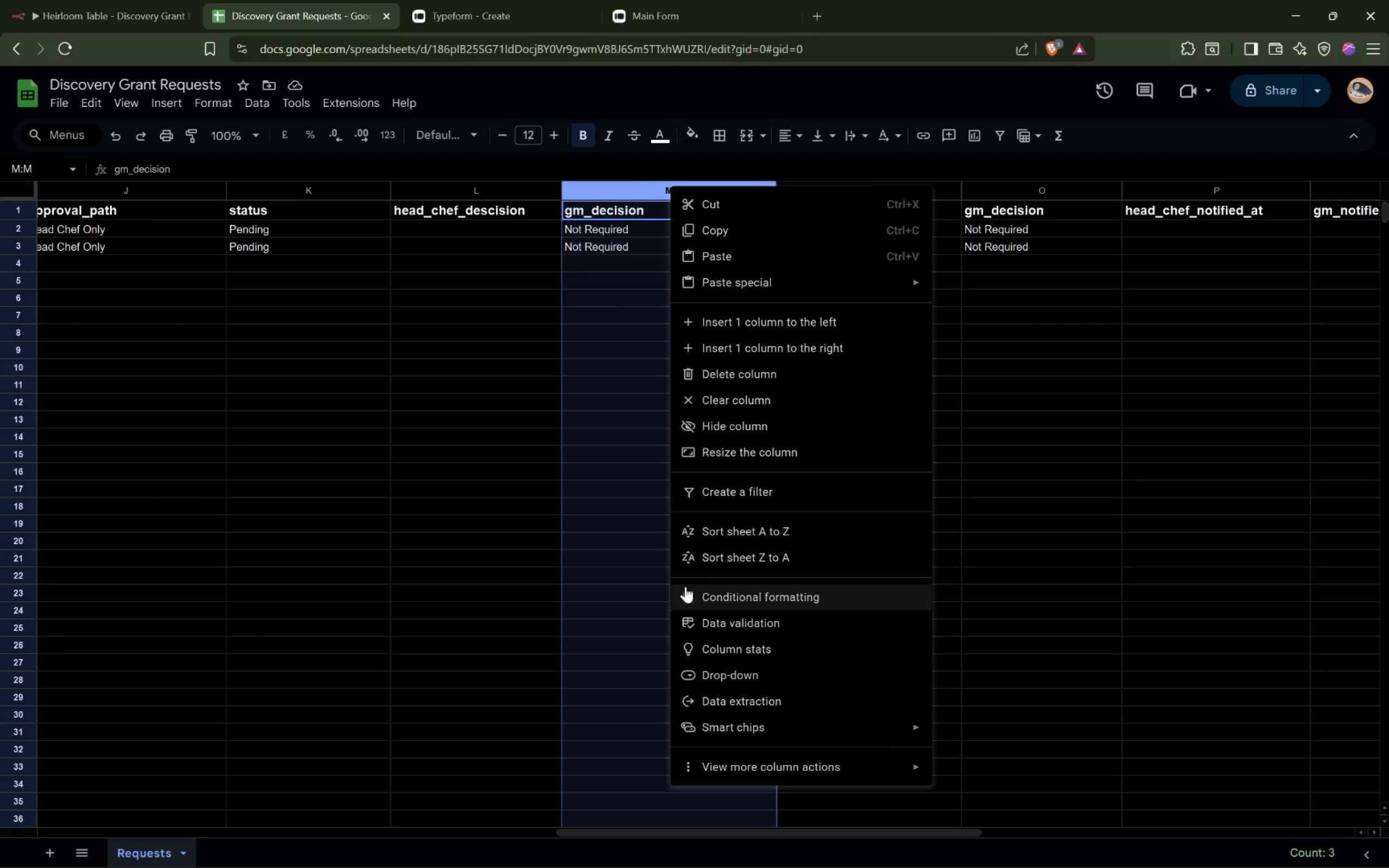 
wait(6.95)
 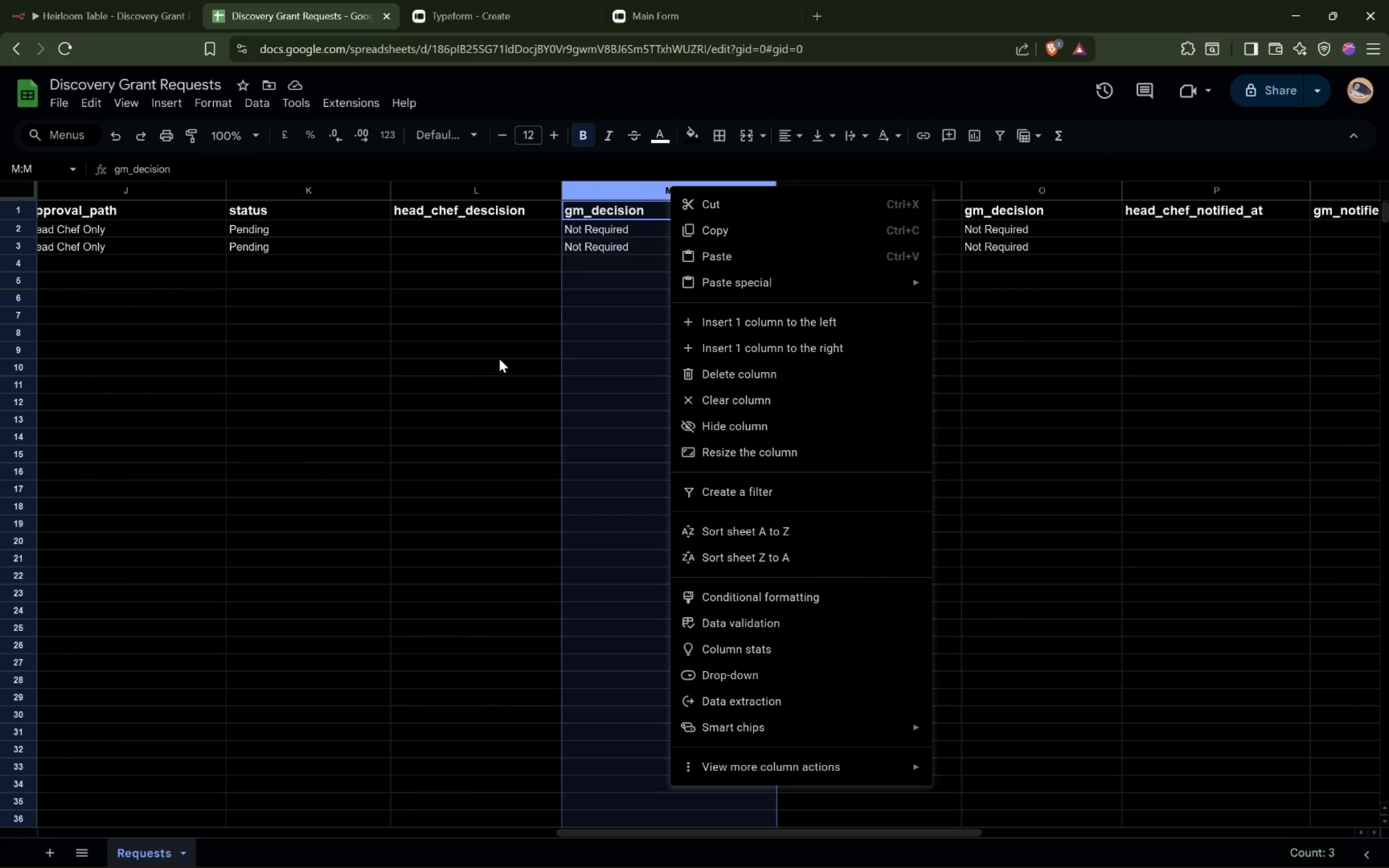 
left_click([758, 376])
 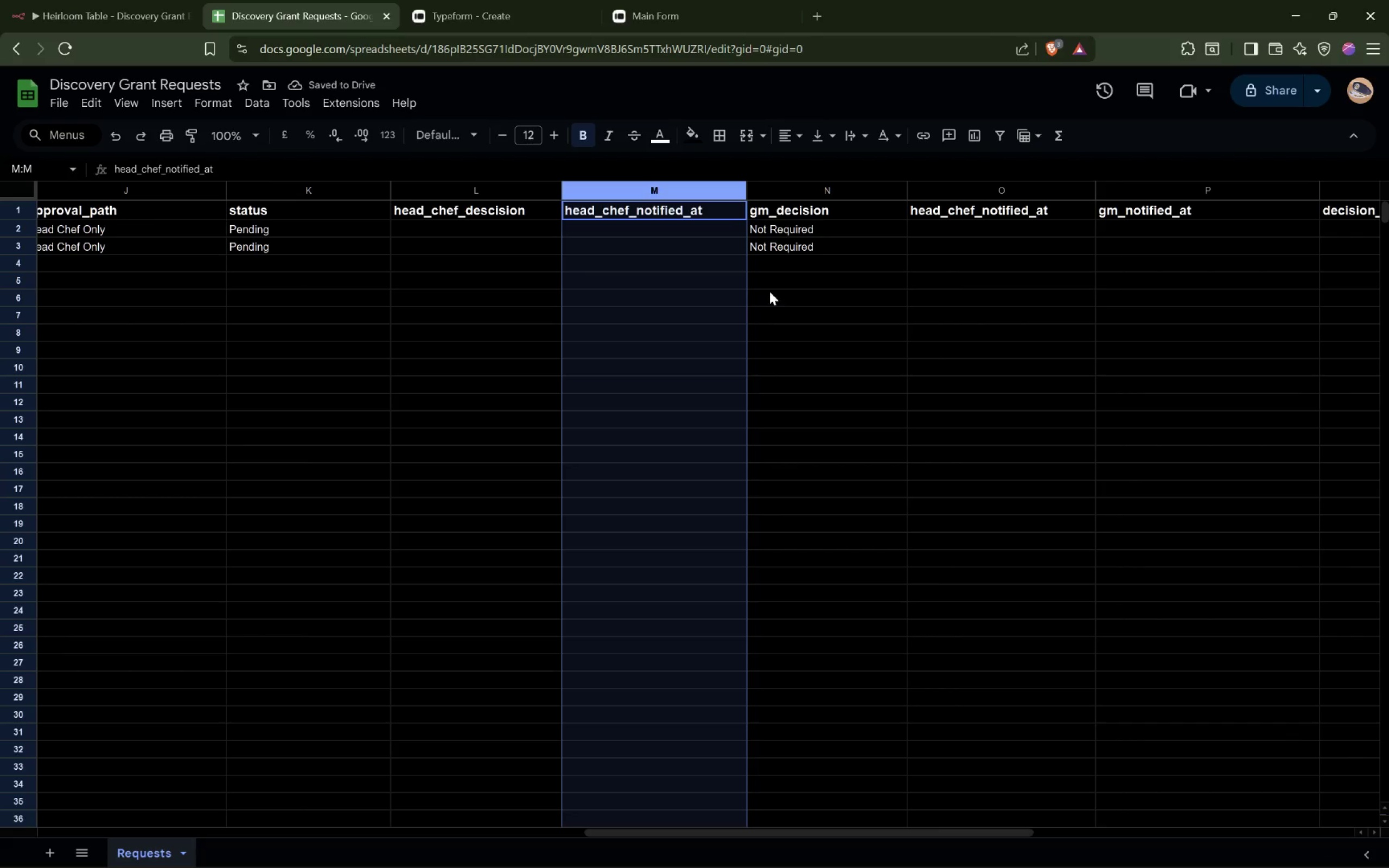 
right_click([668, 193])
 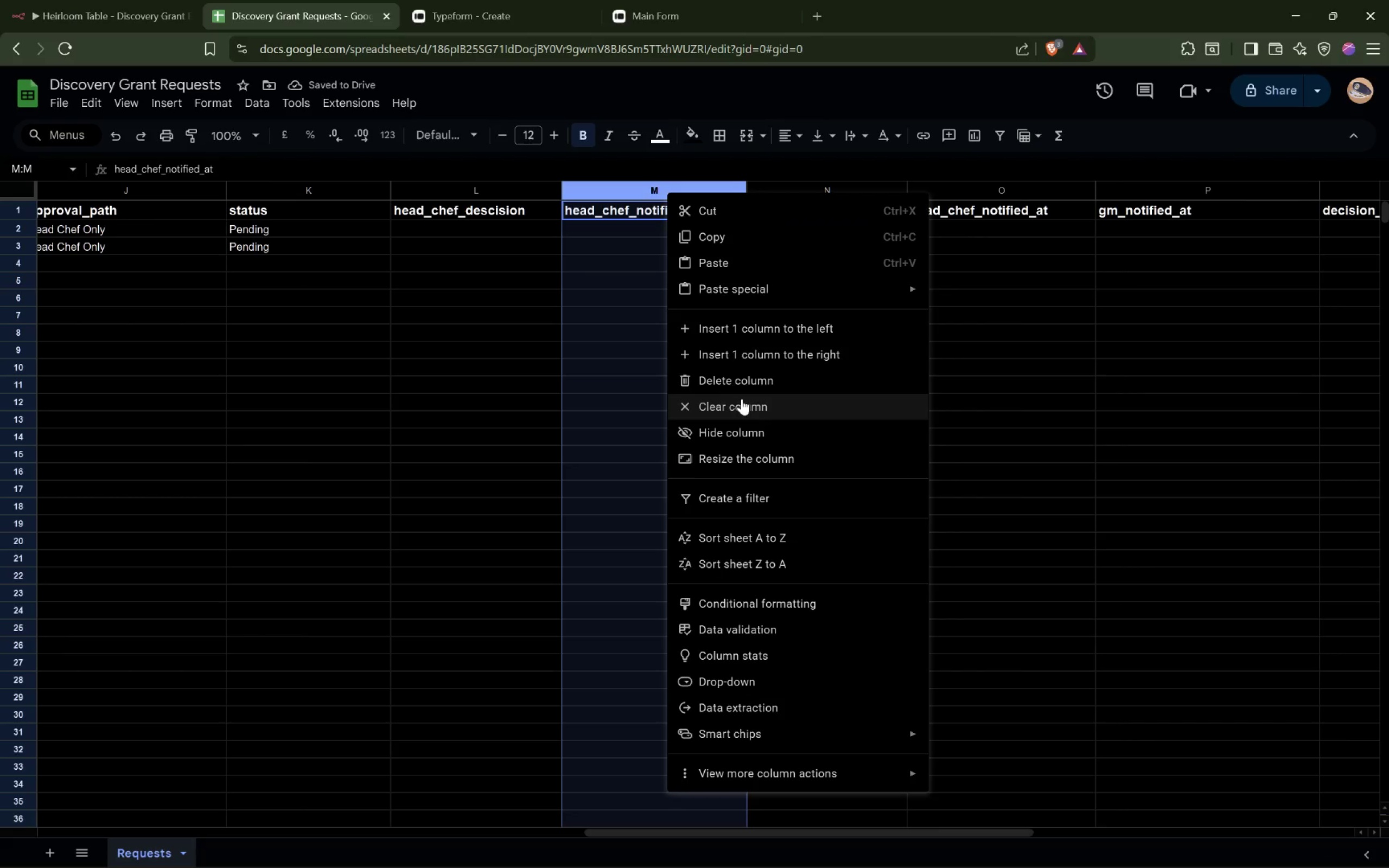 
left_click([744, 385])
 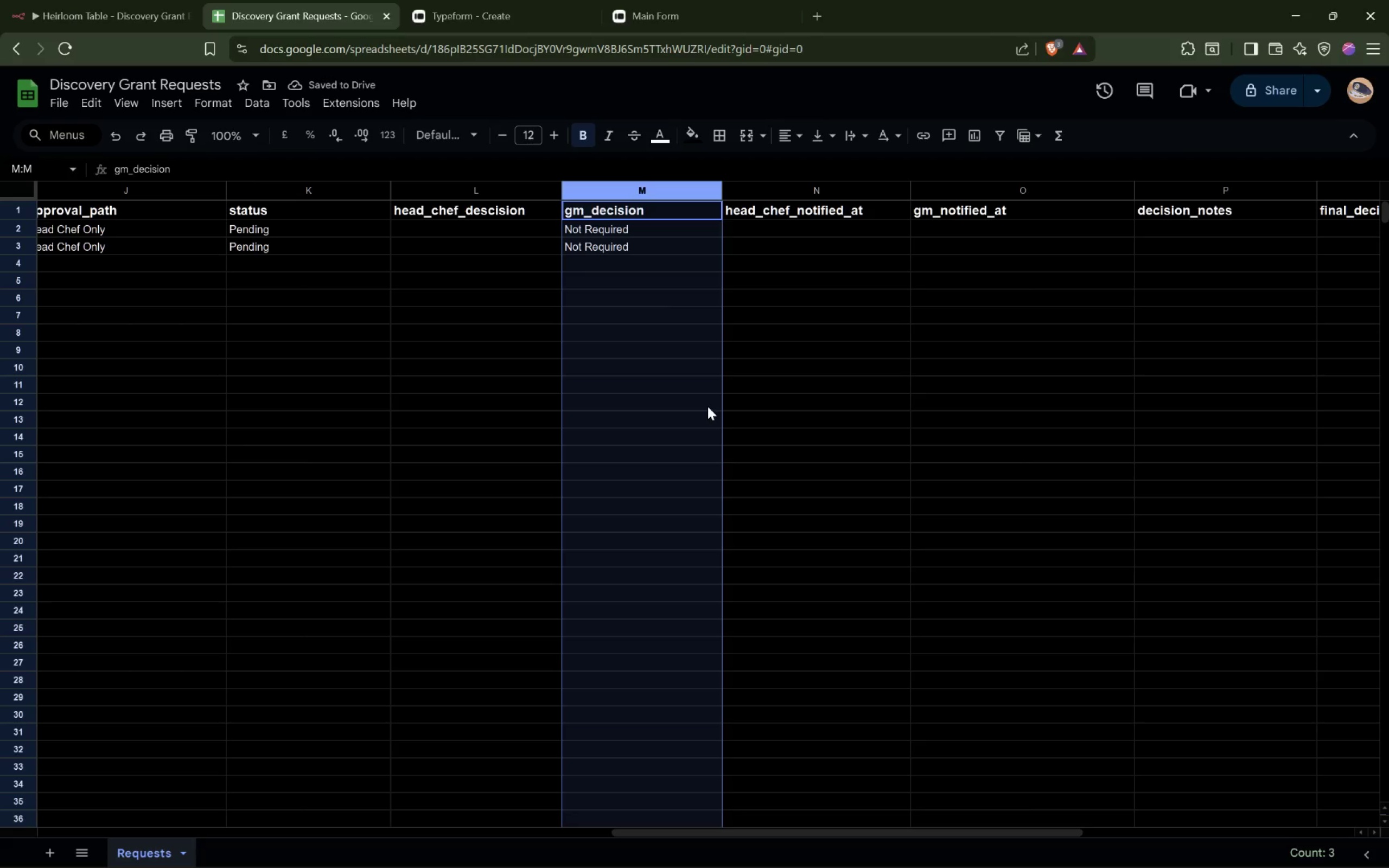 
wait(5.5)
 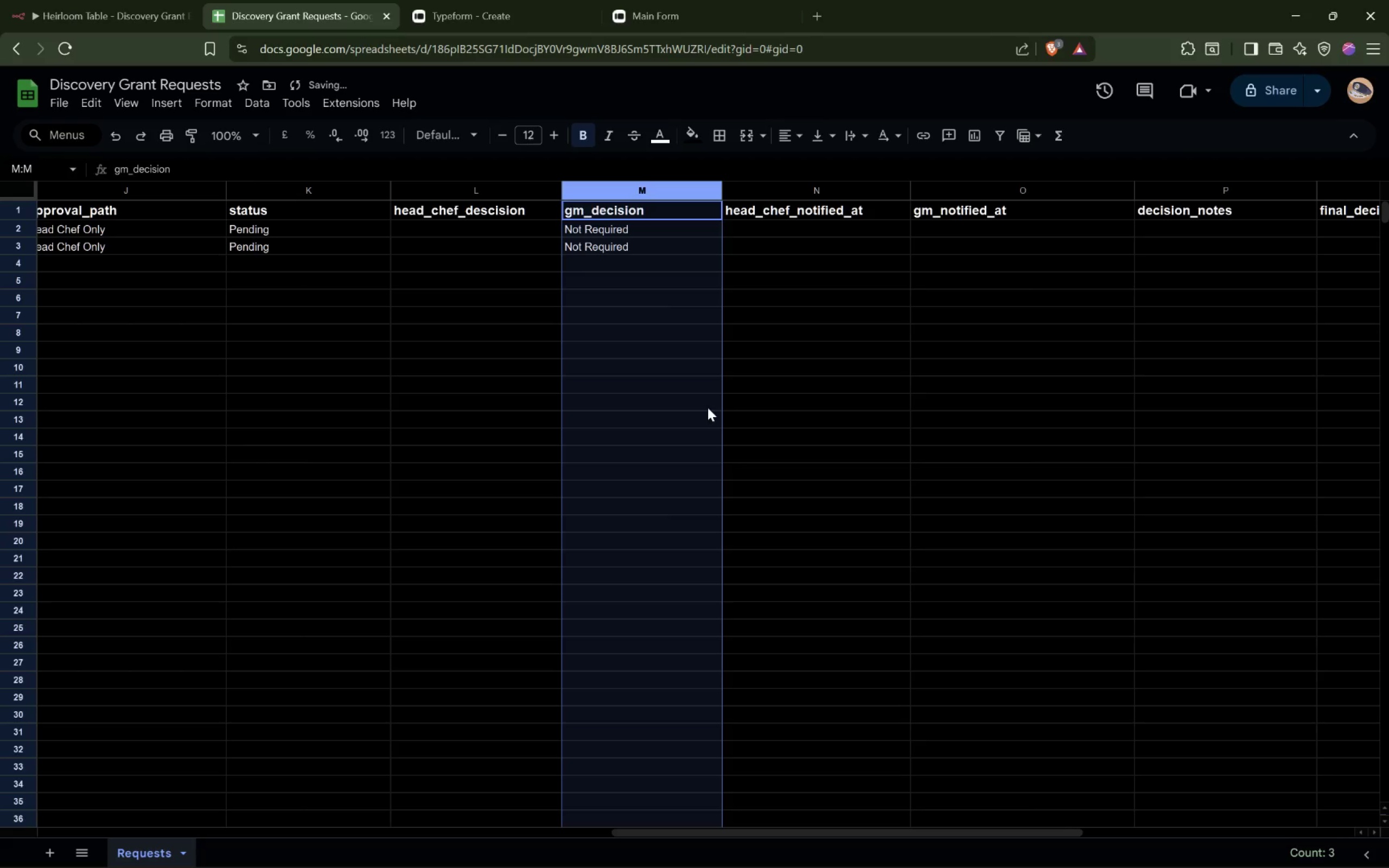 
hold_key(key=ShiftLeft, duration=6.67)
scroll: coordinate [710, 402], scroll_direction: up, amount: 3.0
 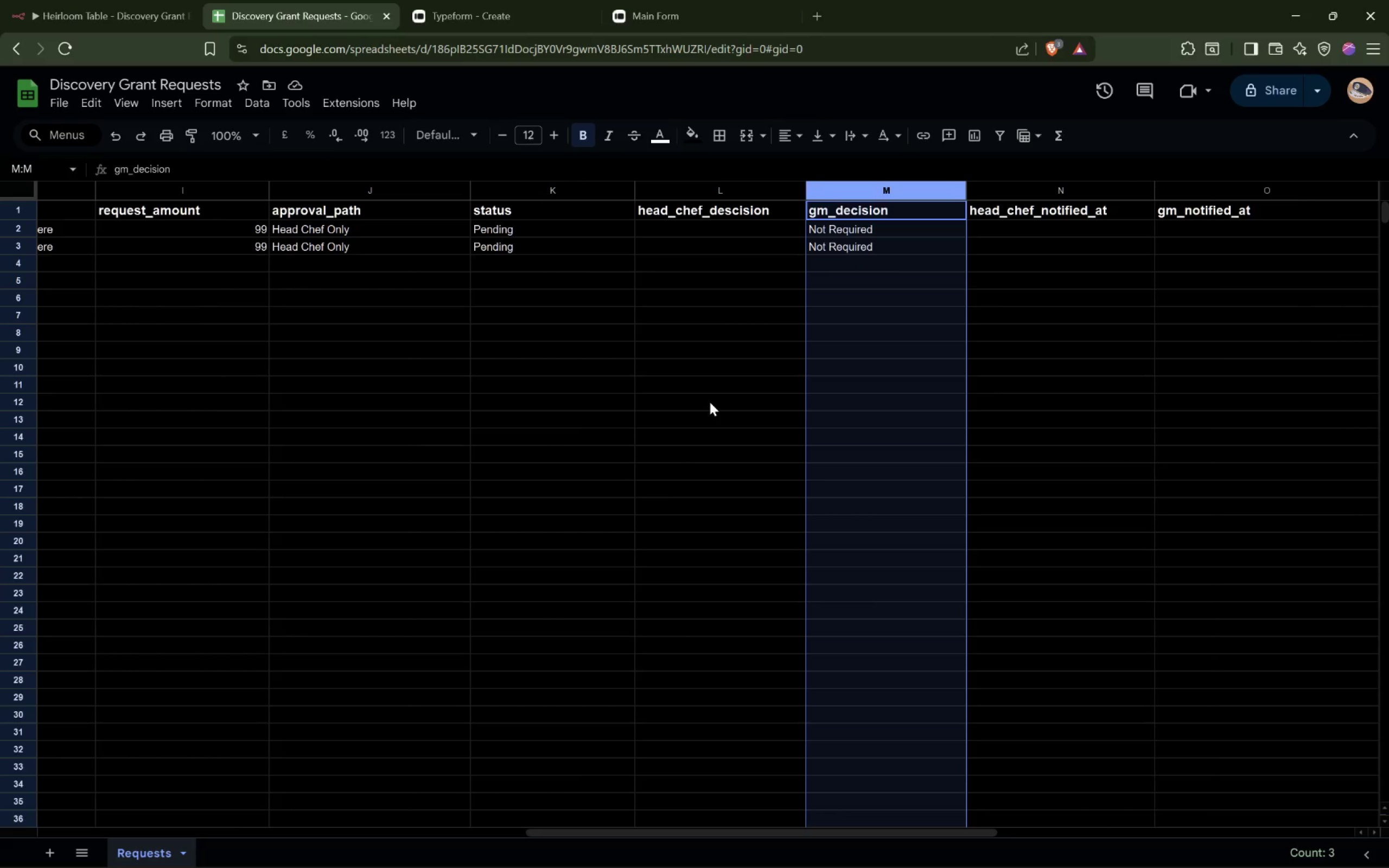 
scroll: coordinate [710, 402], scroll_direction: down, amount: 6.0
 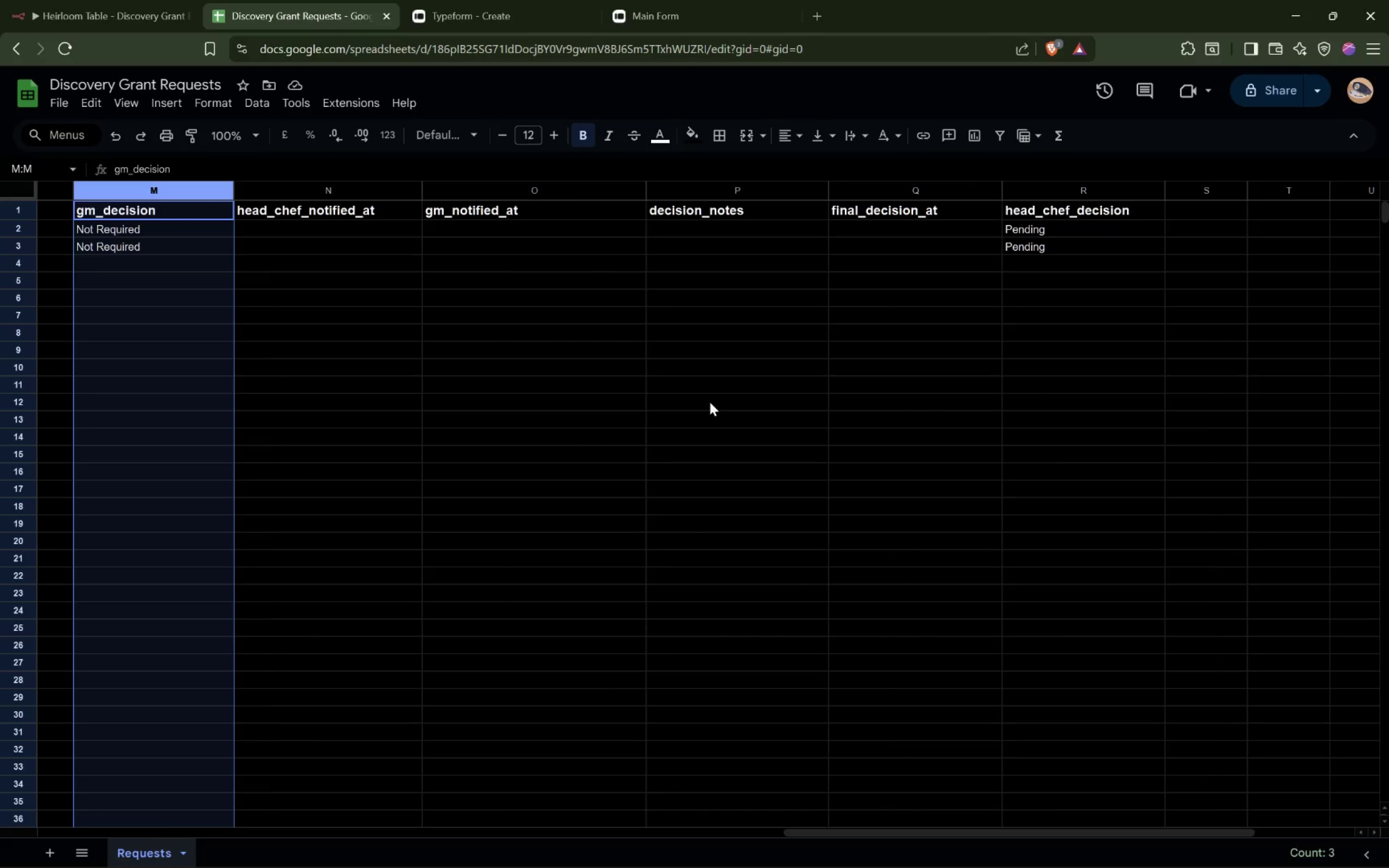 
scroll: coordinate [710, 402], scroll_direction: up, amount: 16.0
 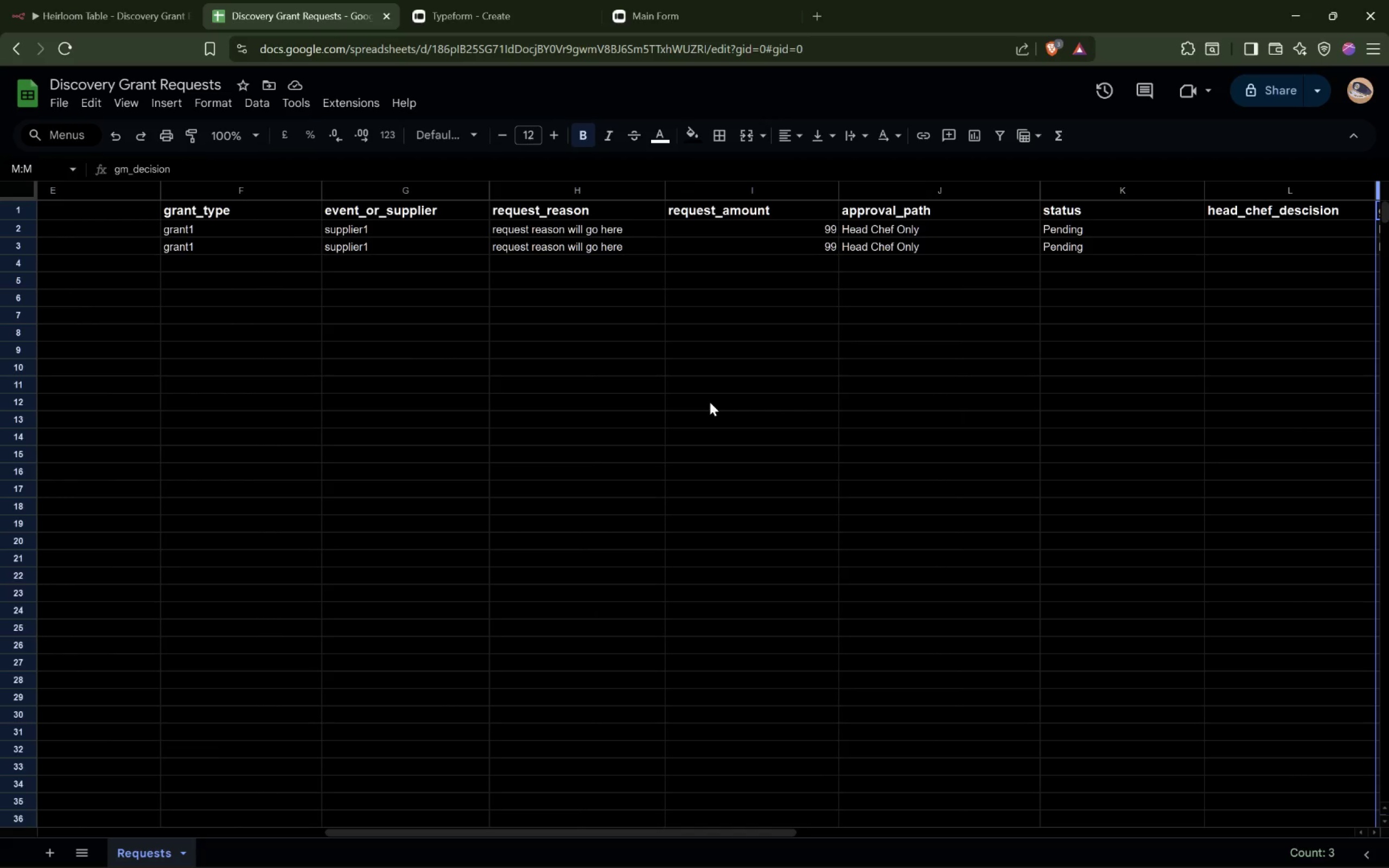 
hold_key(key=AltLeft, duration=0.59)
 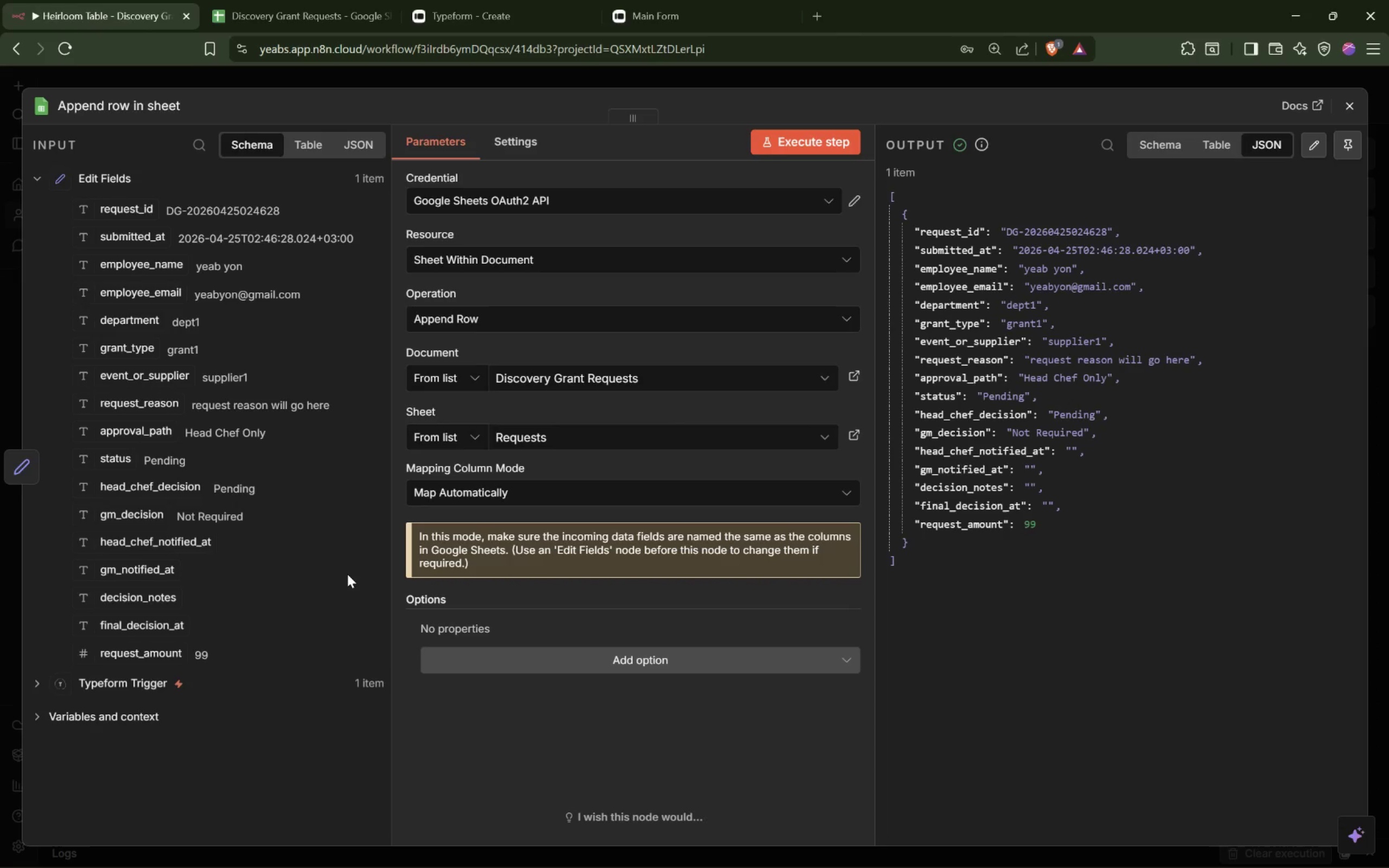 
wait(10.2)
 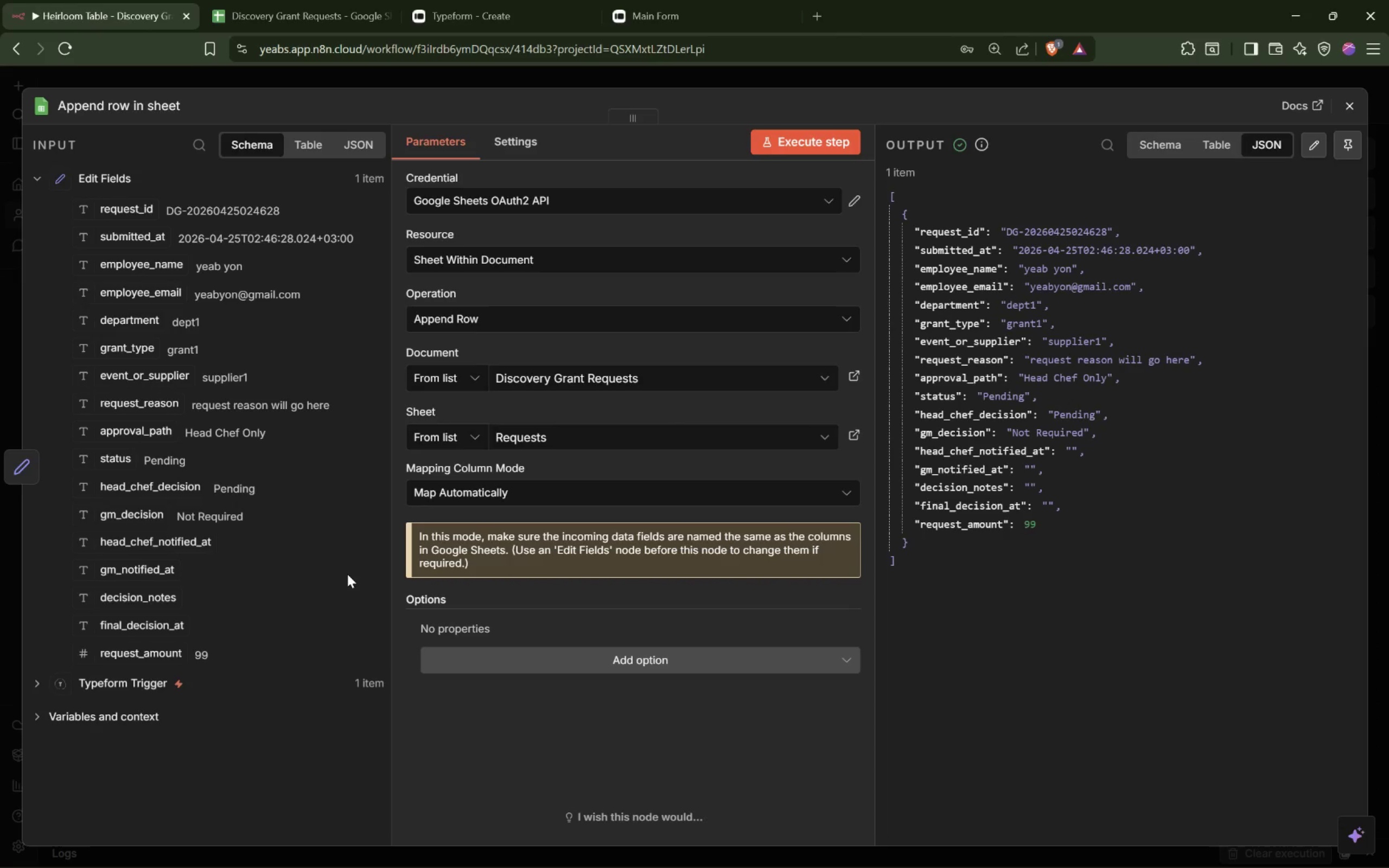 
scroll: coordinate [638, 503], scroll_direction: down, amount: 29.0
 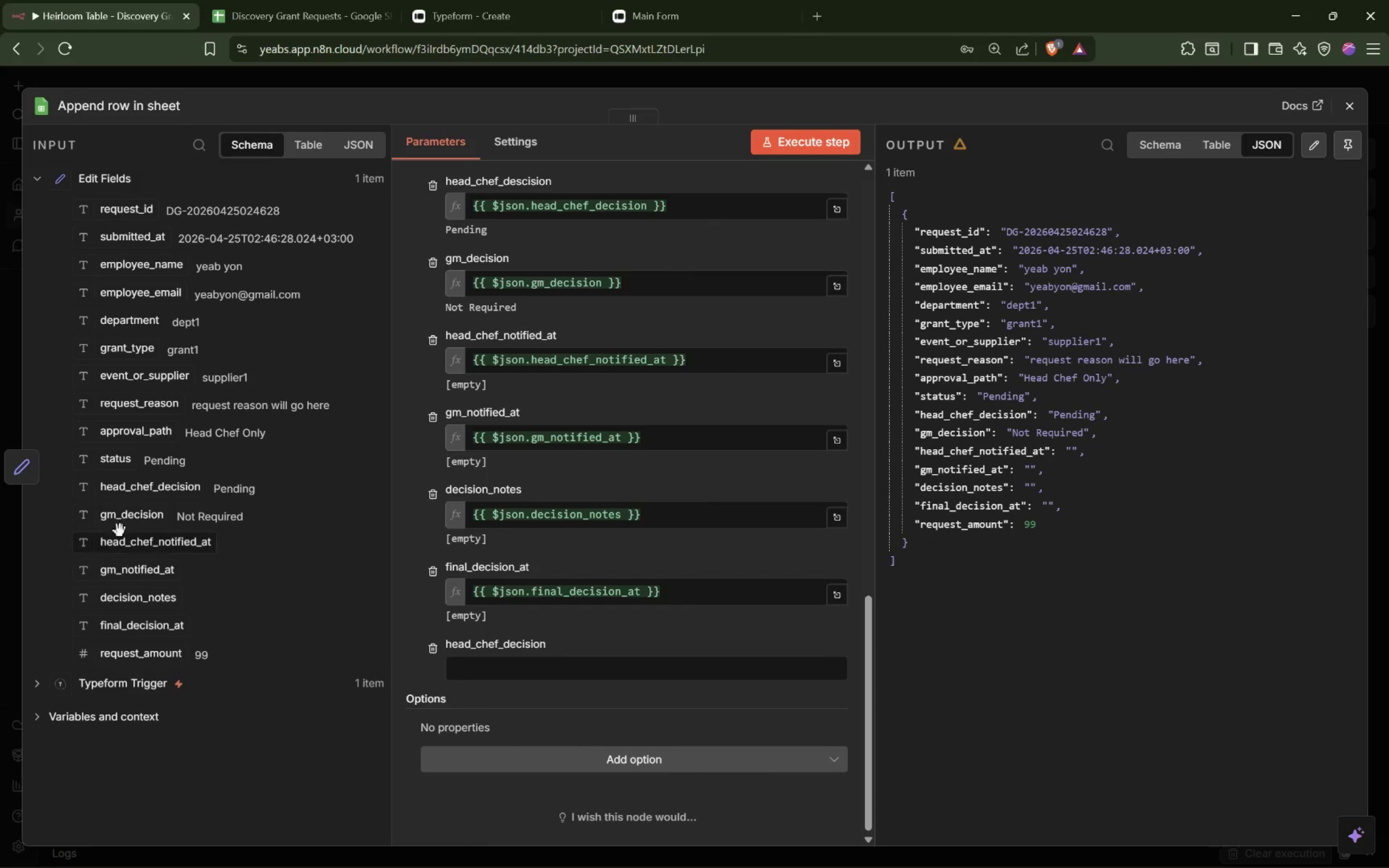 
left_click_drag(start_coordinate=[139, 493], to_coordinate=[501, 670])
 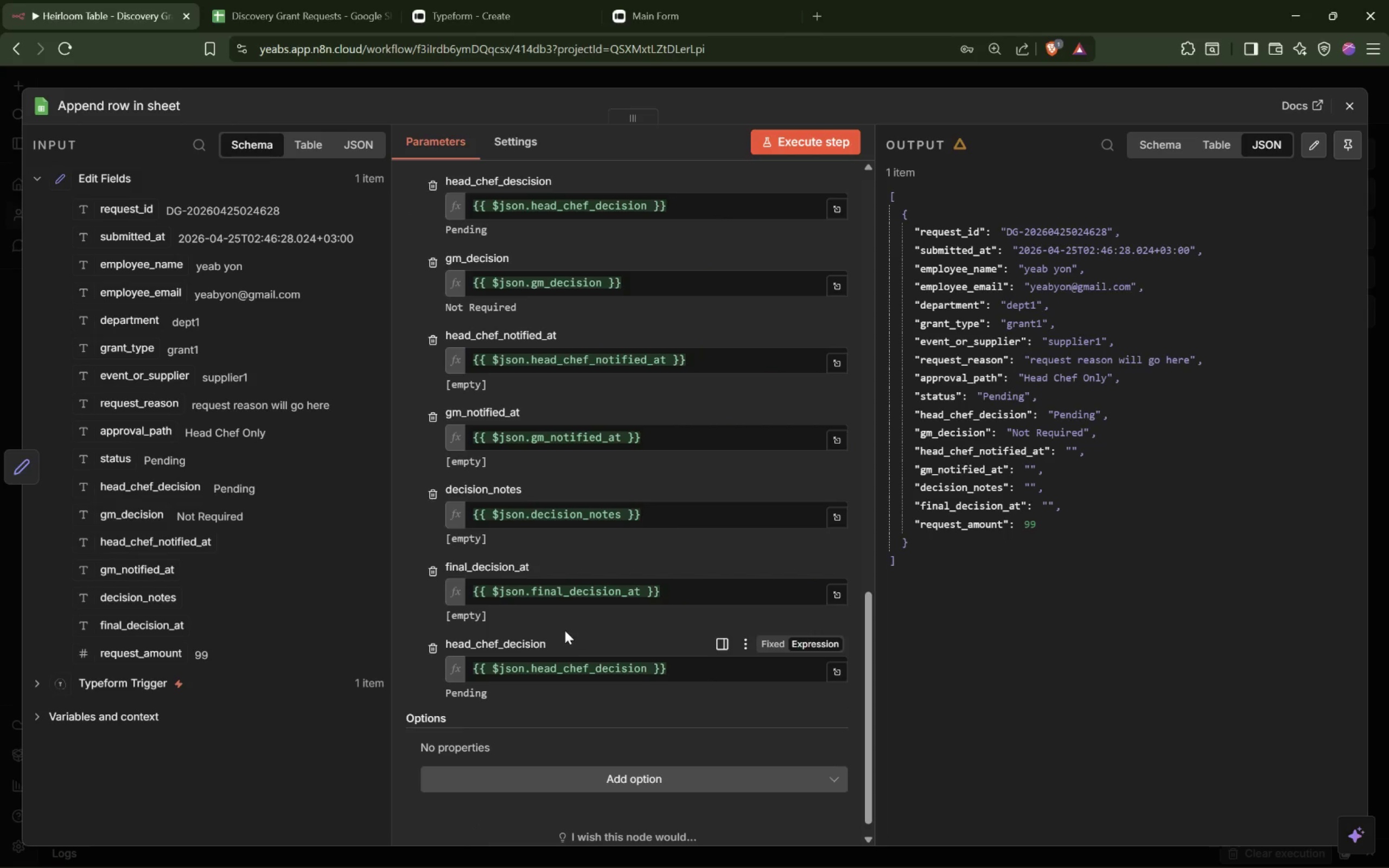 
scroll: coordinate [566, 617], scroll_direction: up, amount: 6.0
 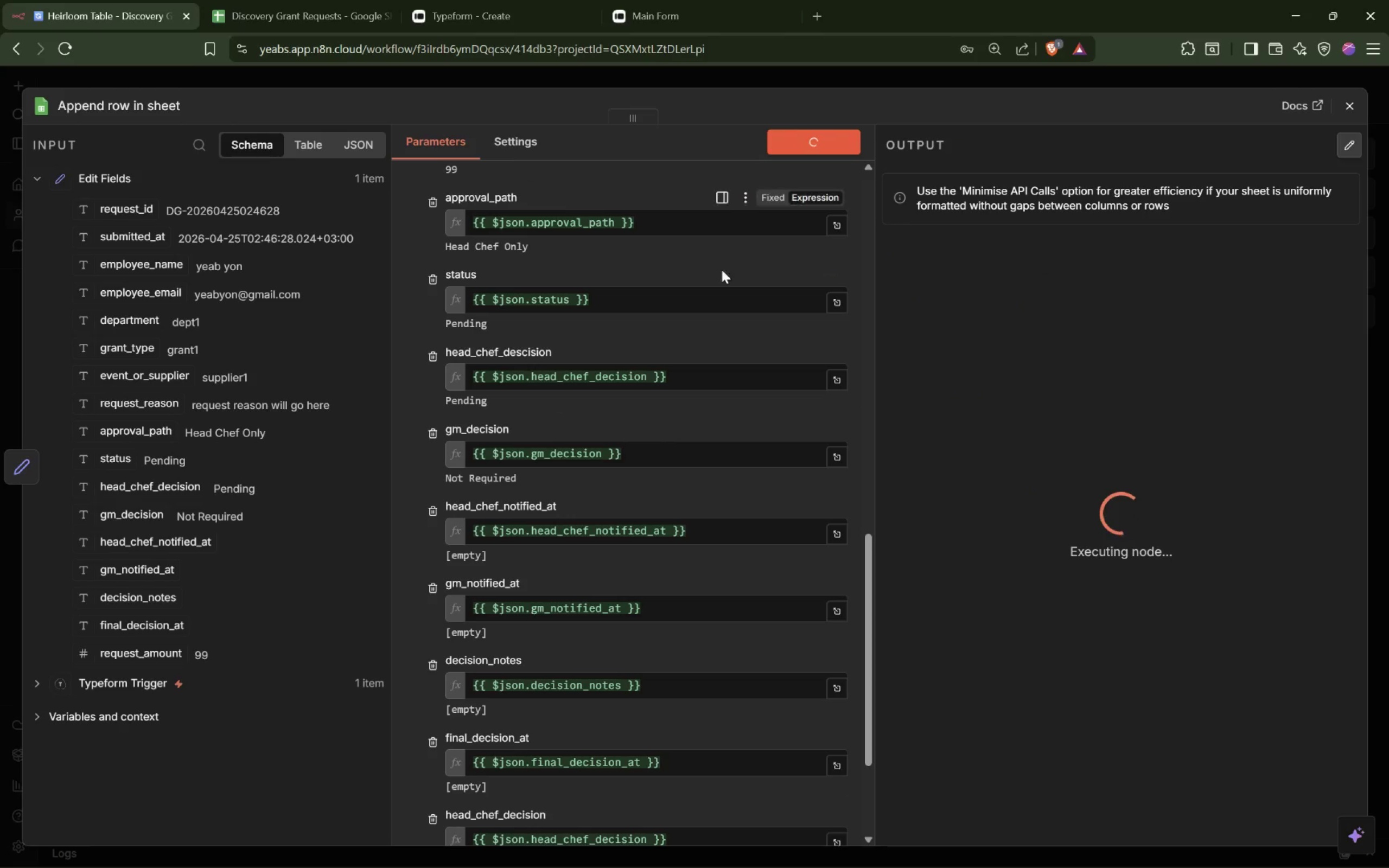 
wait(5.47)
 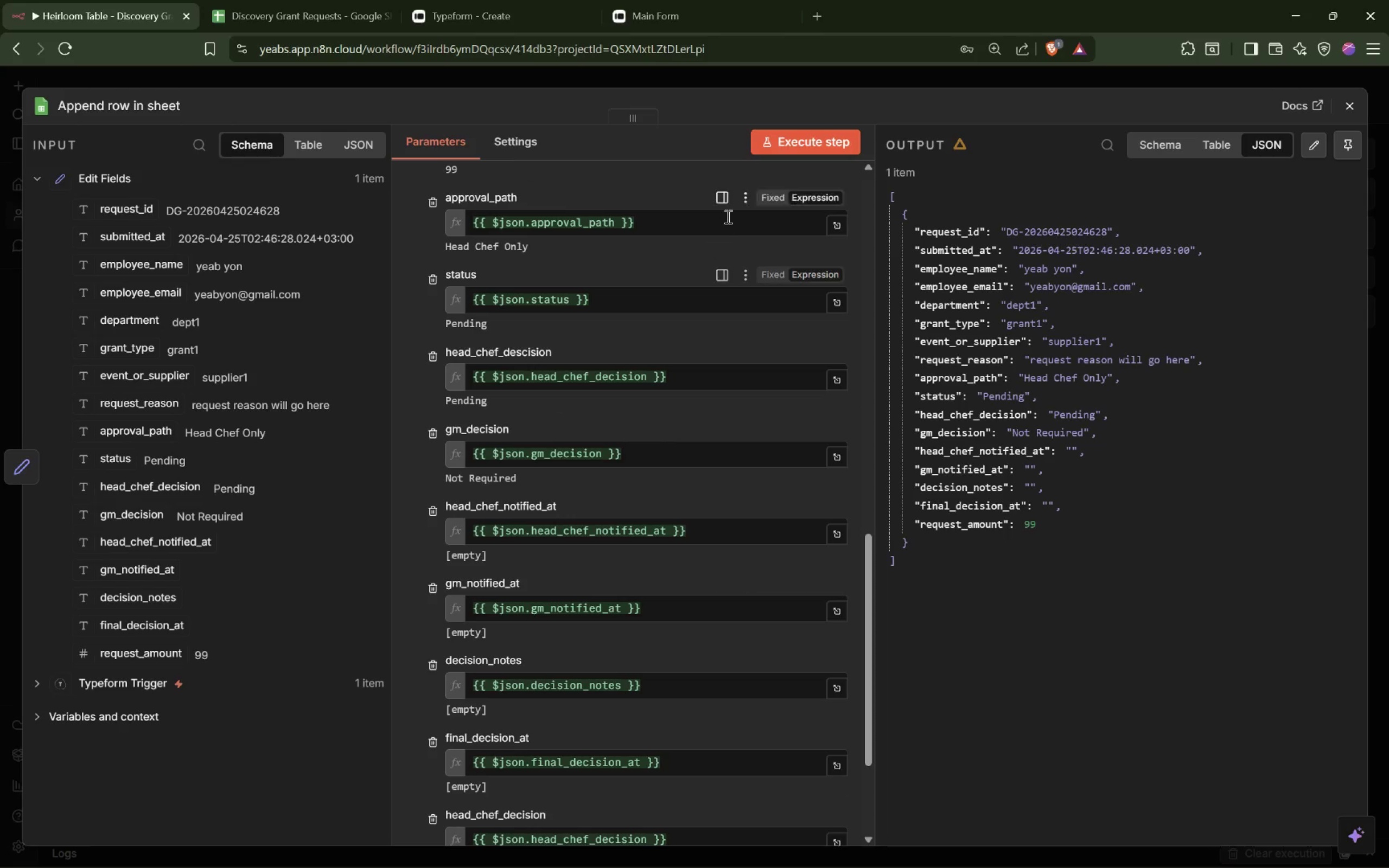 
left_click_drag(start_coordinate=[876, 418], to_coordinate=[923, 409])
 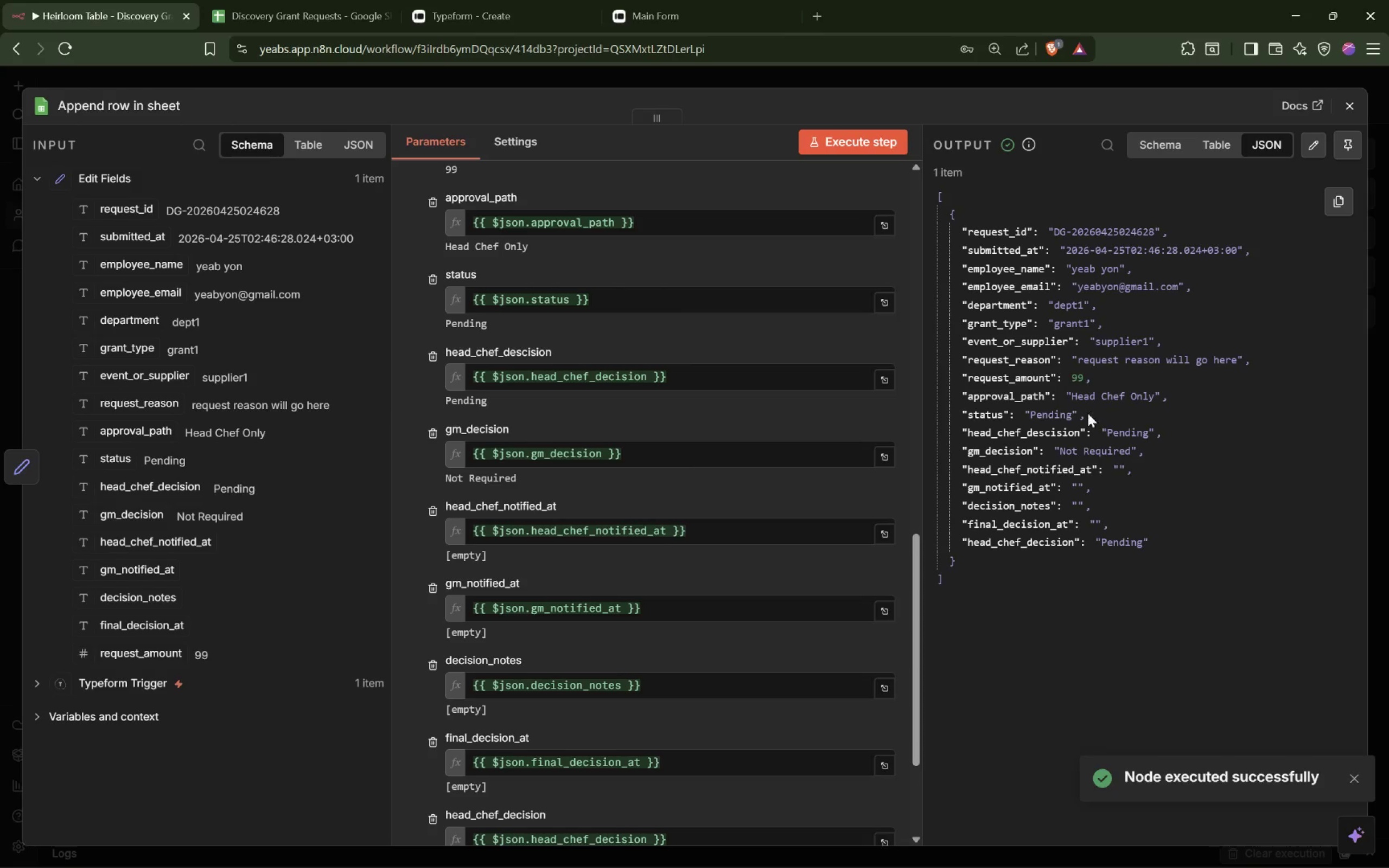 
wait(5.27)
 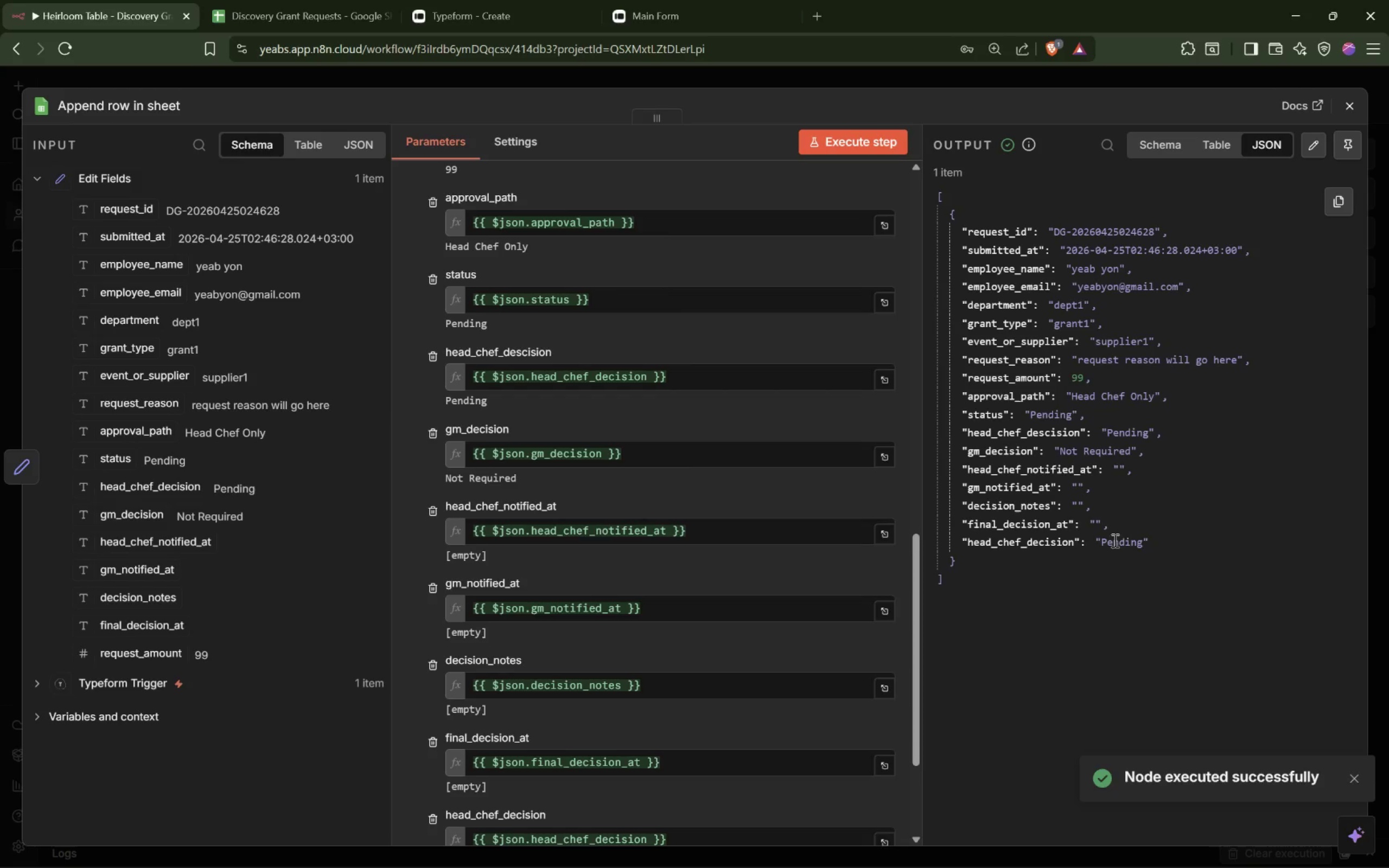 
left_click([310, 10])
 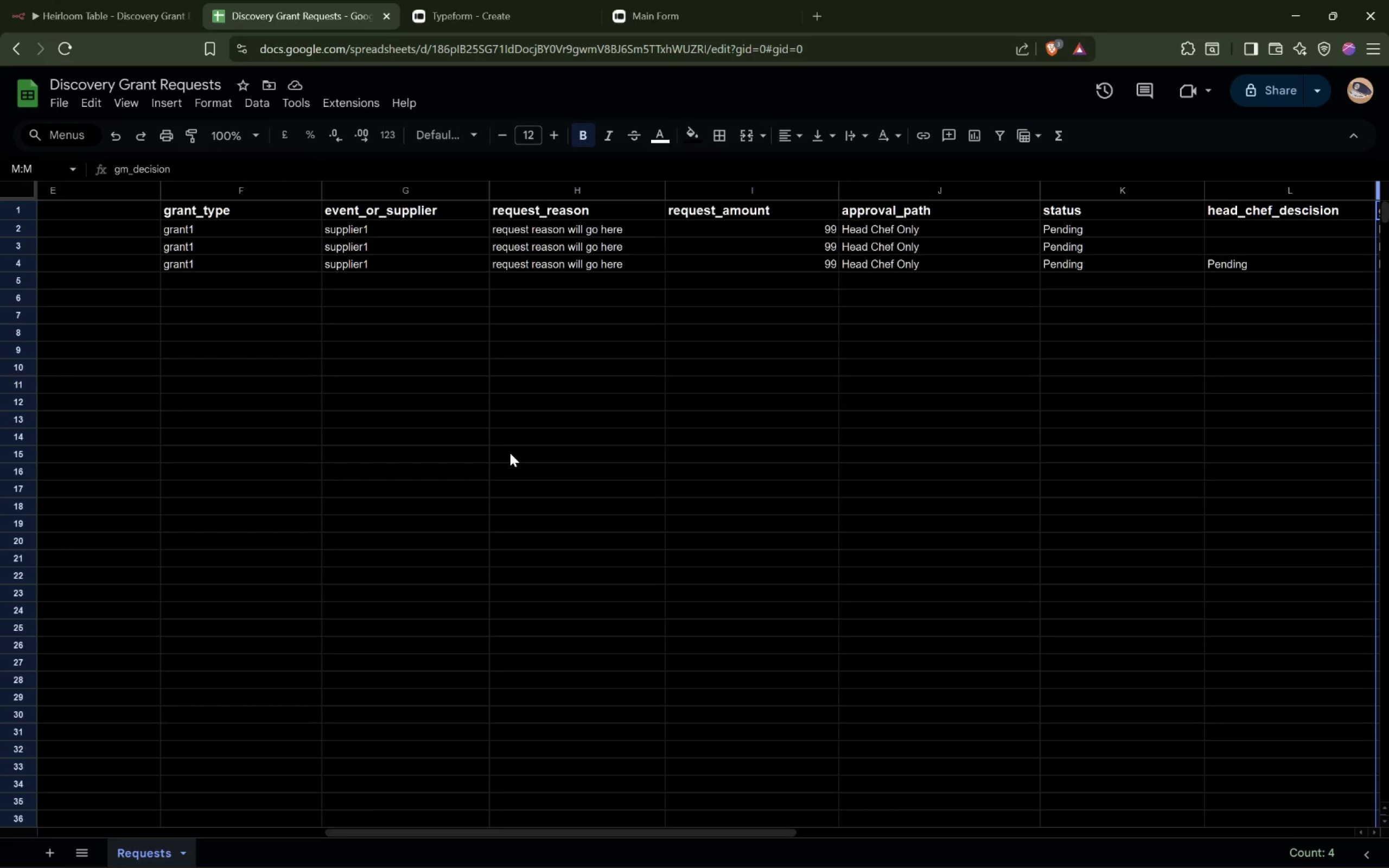 
hold_key(key=ShiftLeft, duration=6.92)
scroll: coordinate [509, 453], scroll_direction: down, amount: 6.0
 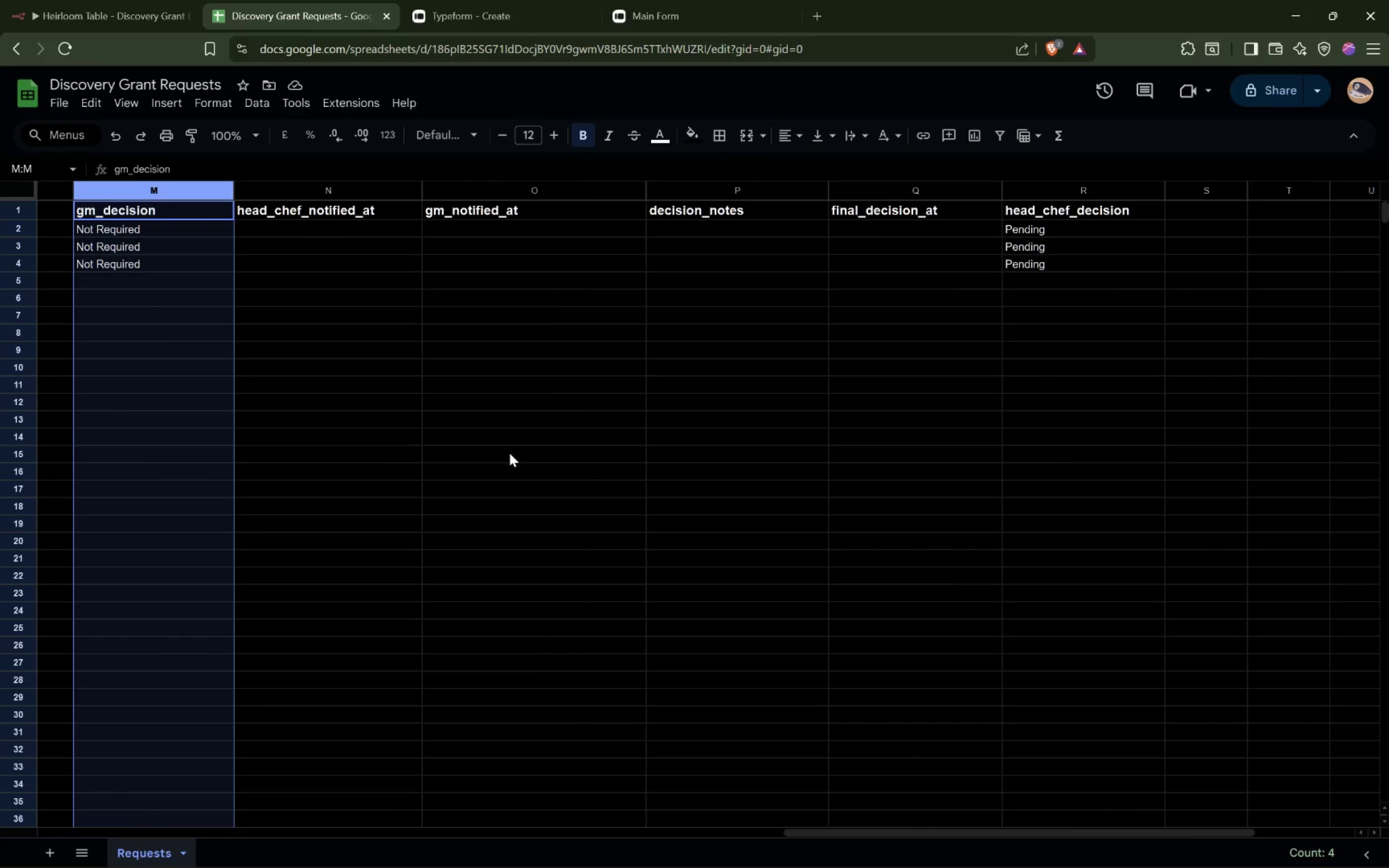 
scroll: coordinate [510, 451], scroll_direction: up, amount: 29.0
 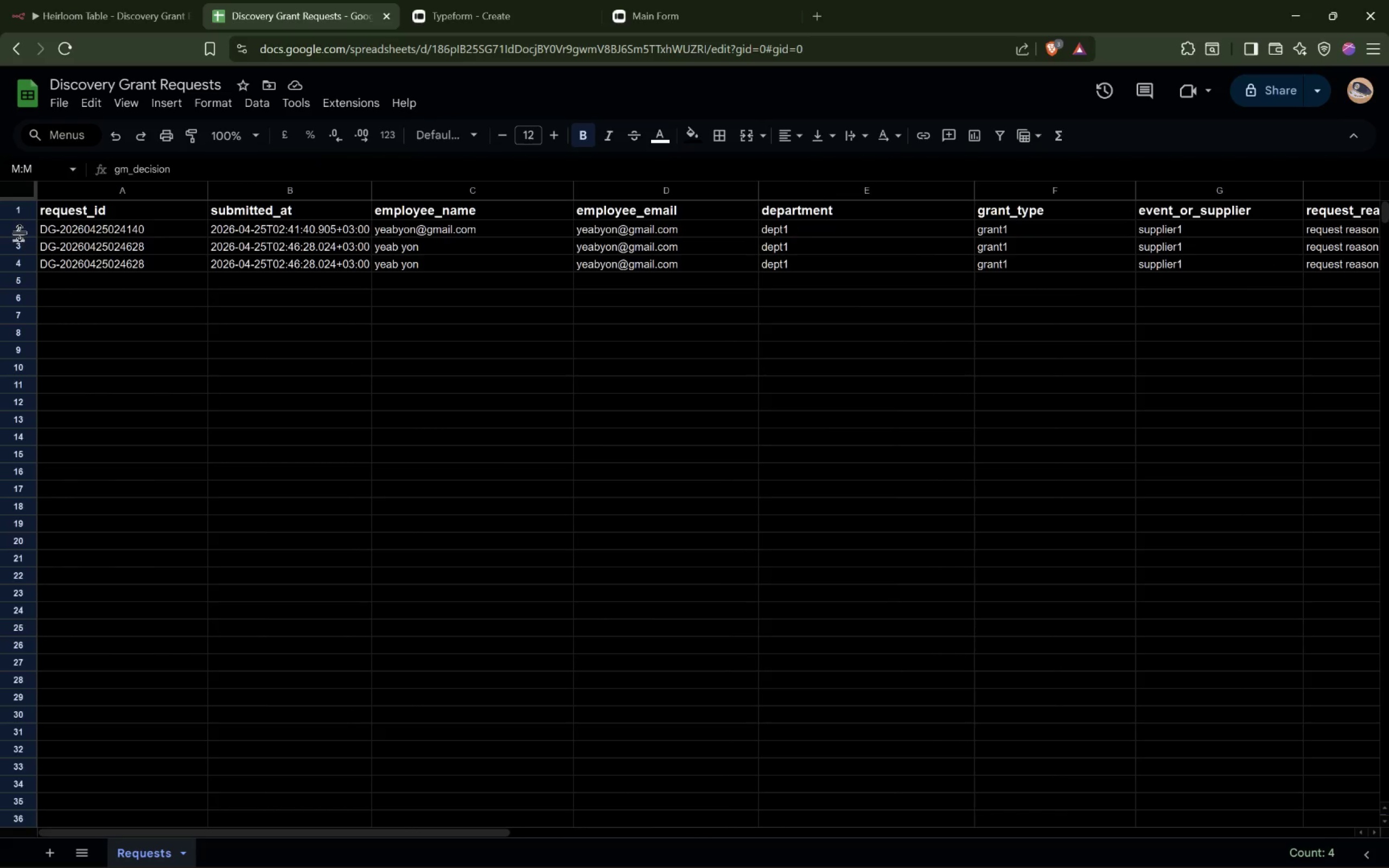 
left_click([21, 231])
 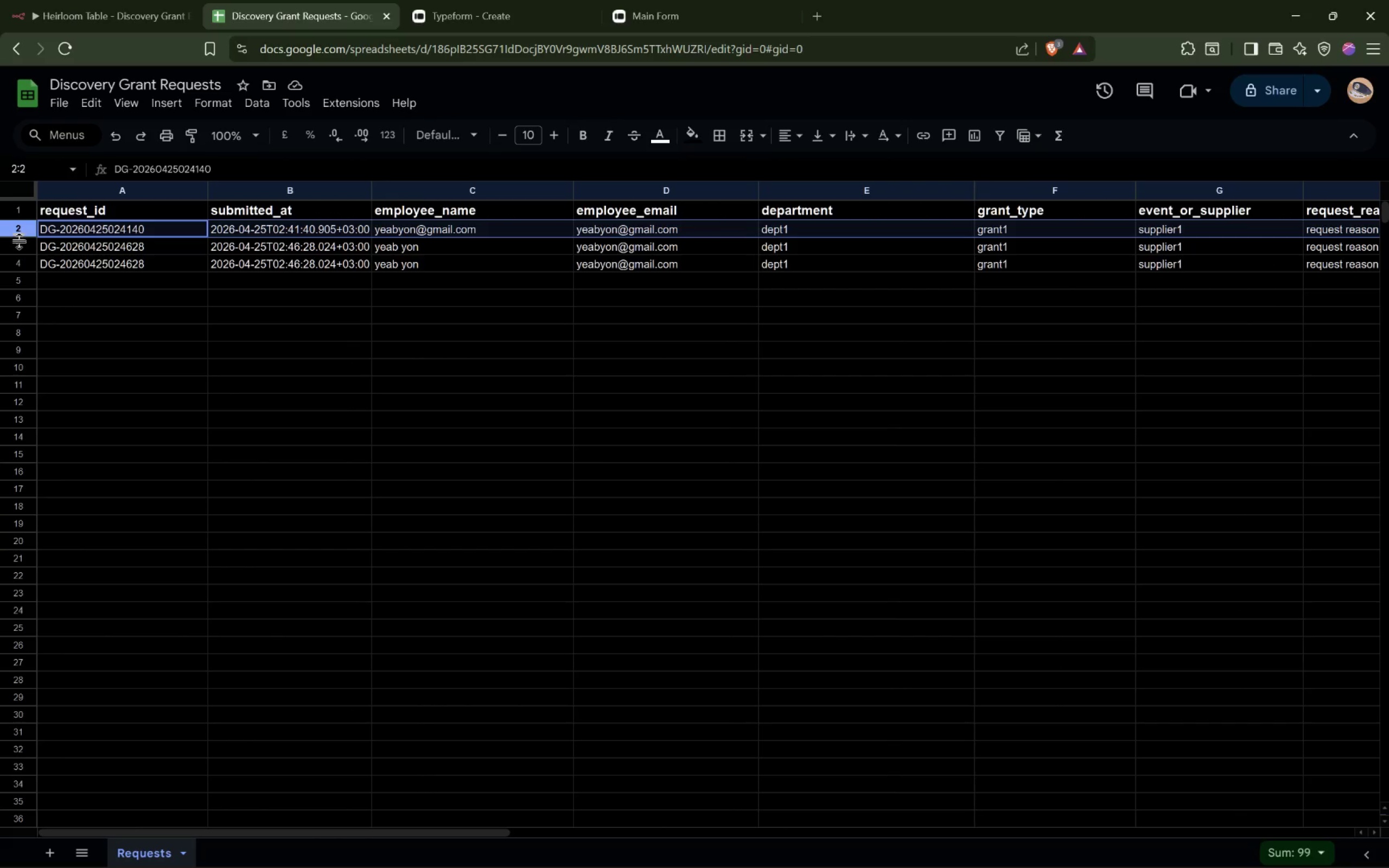 
hold_key(key=ControlLeft, duration=1.05)
left_click([19, 243])
 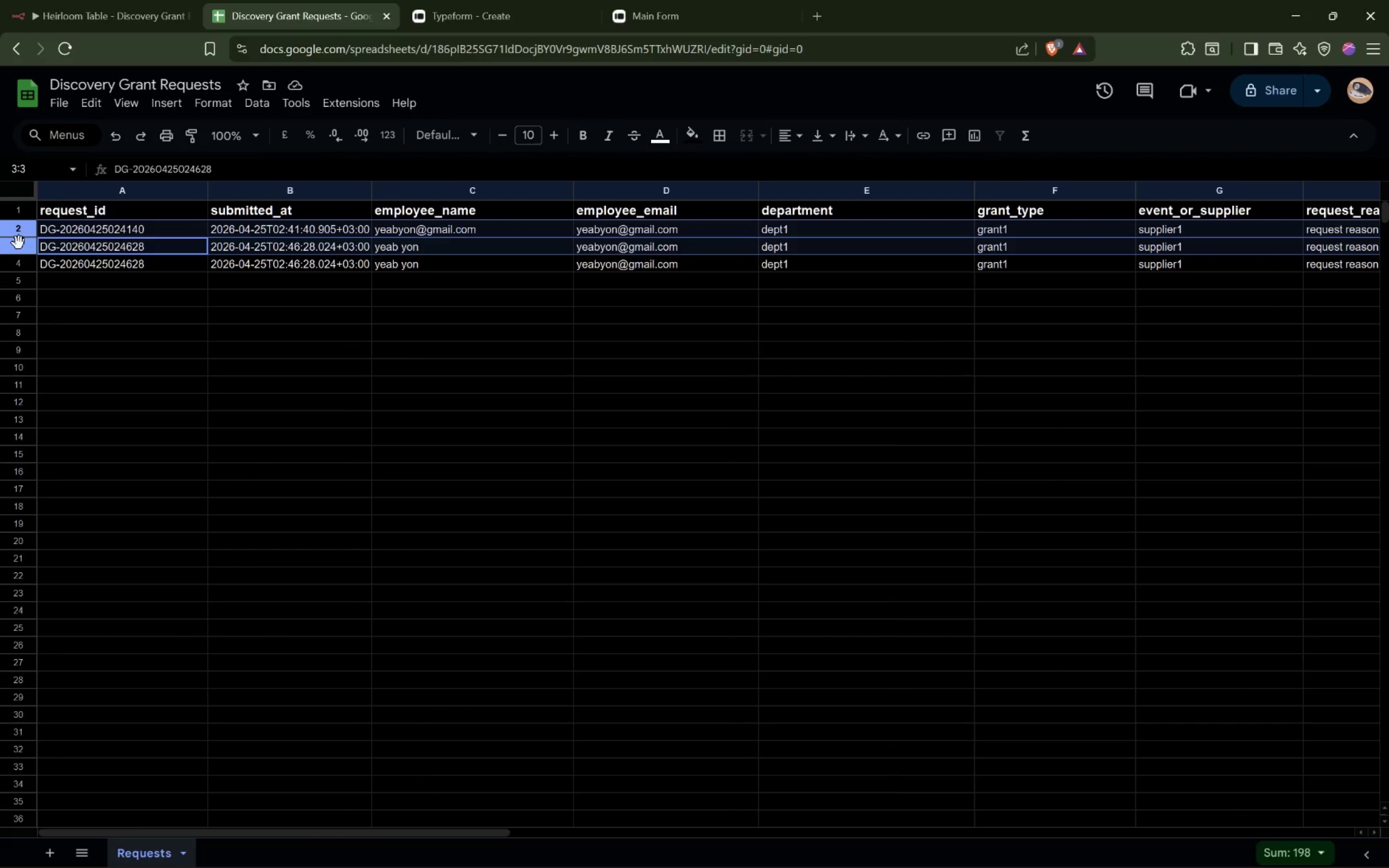 
right_click([19, 243])
 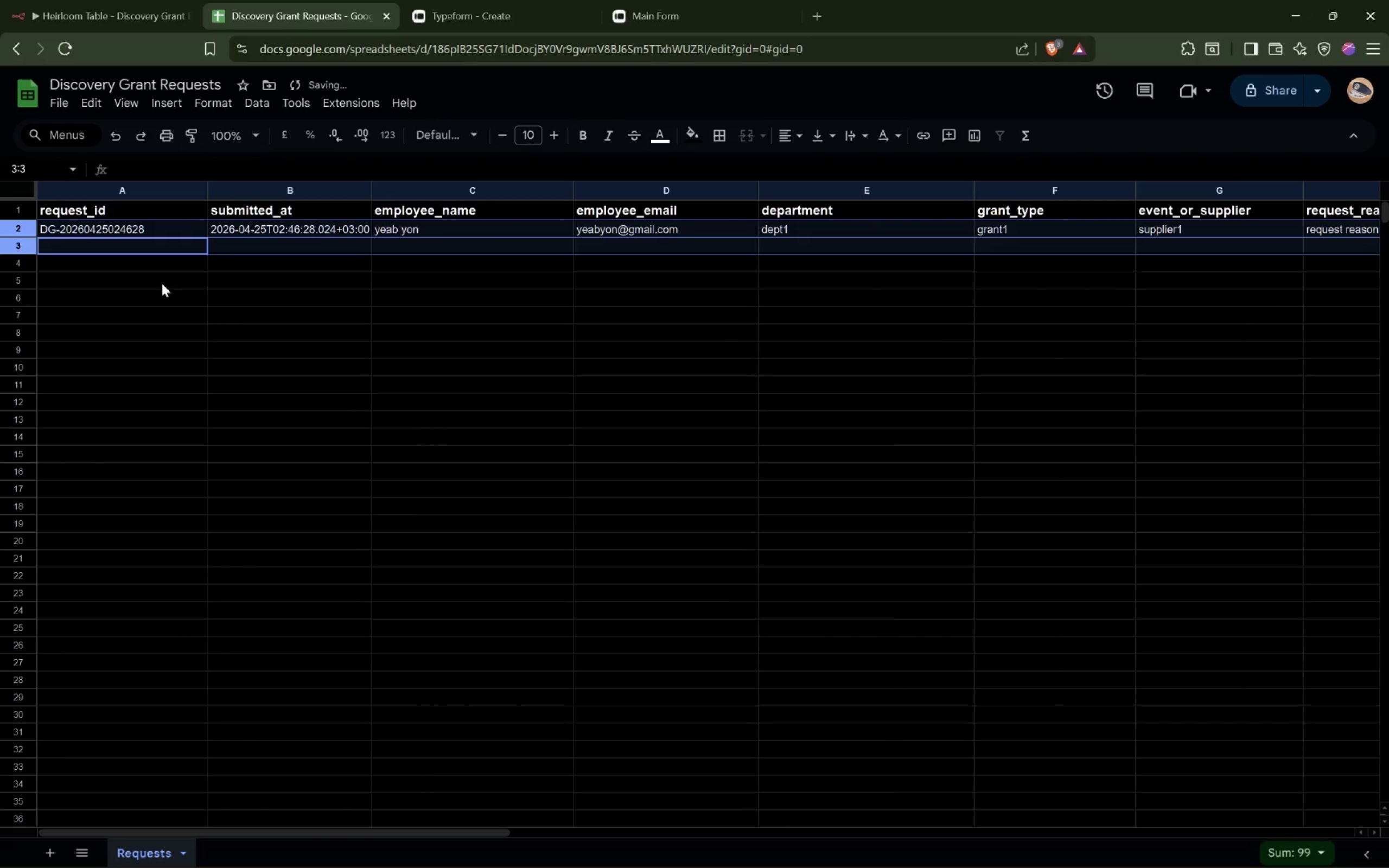 
left_click([151, 310])
 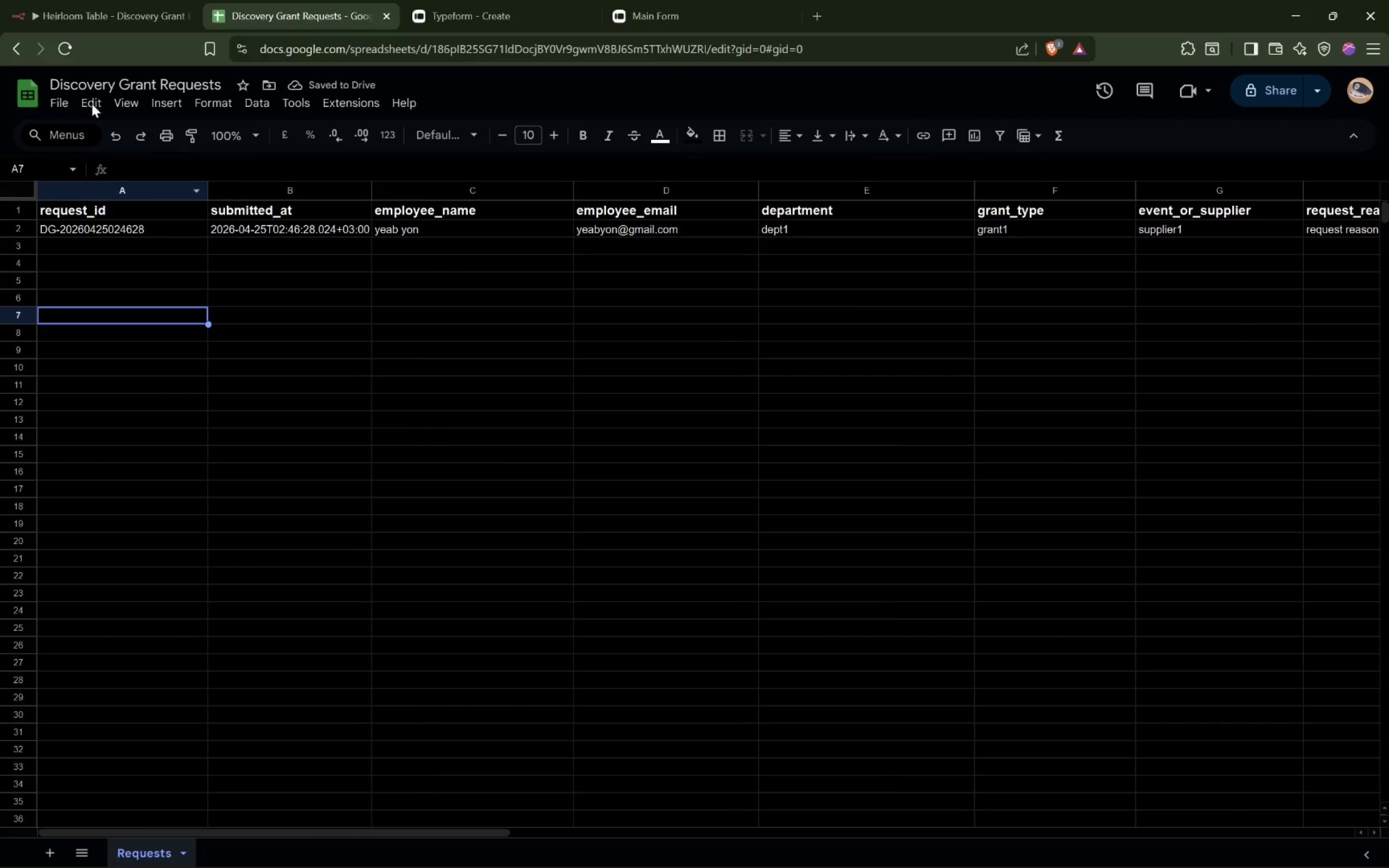 
left_click([109, 25])
 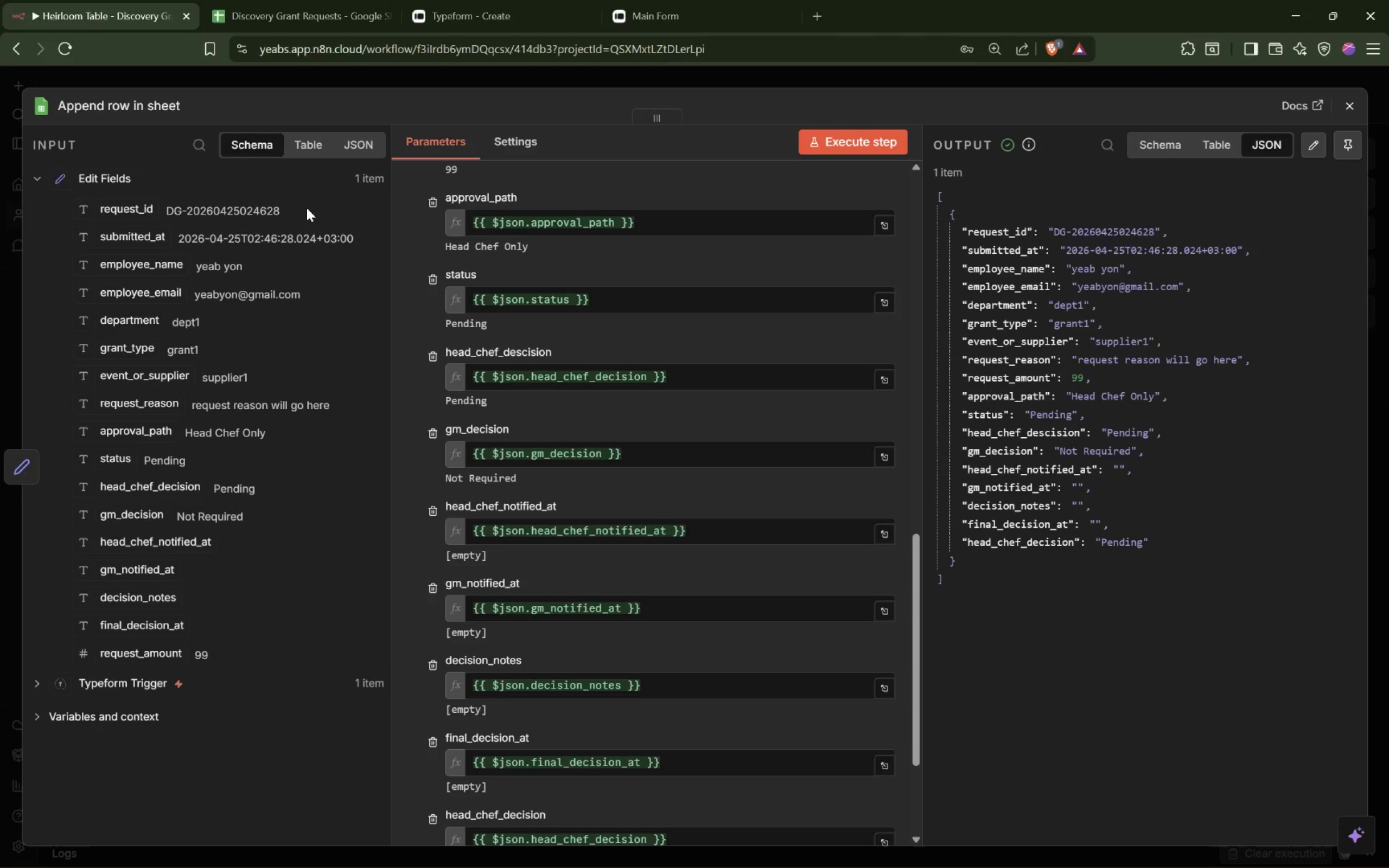 
wait(14.8)
 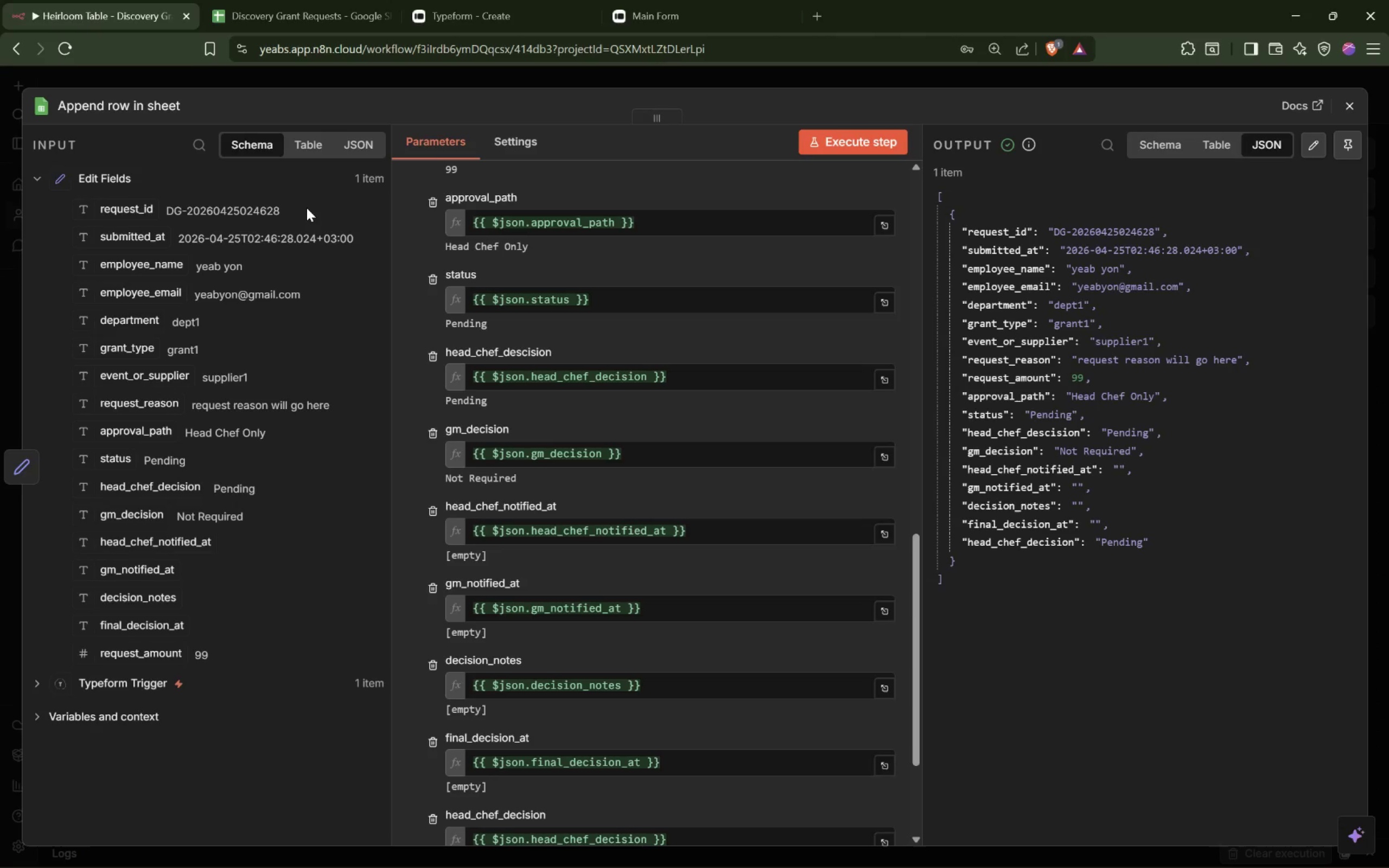 
left_click([517, 141])
 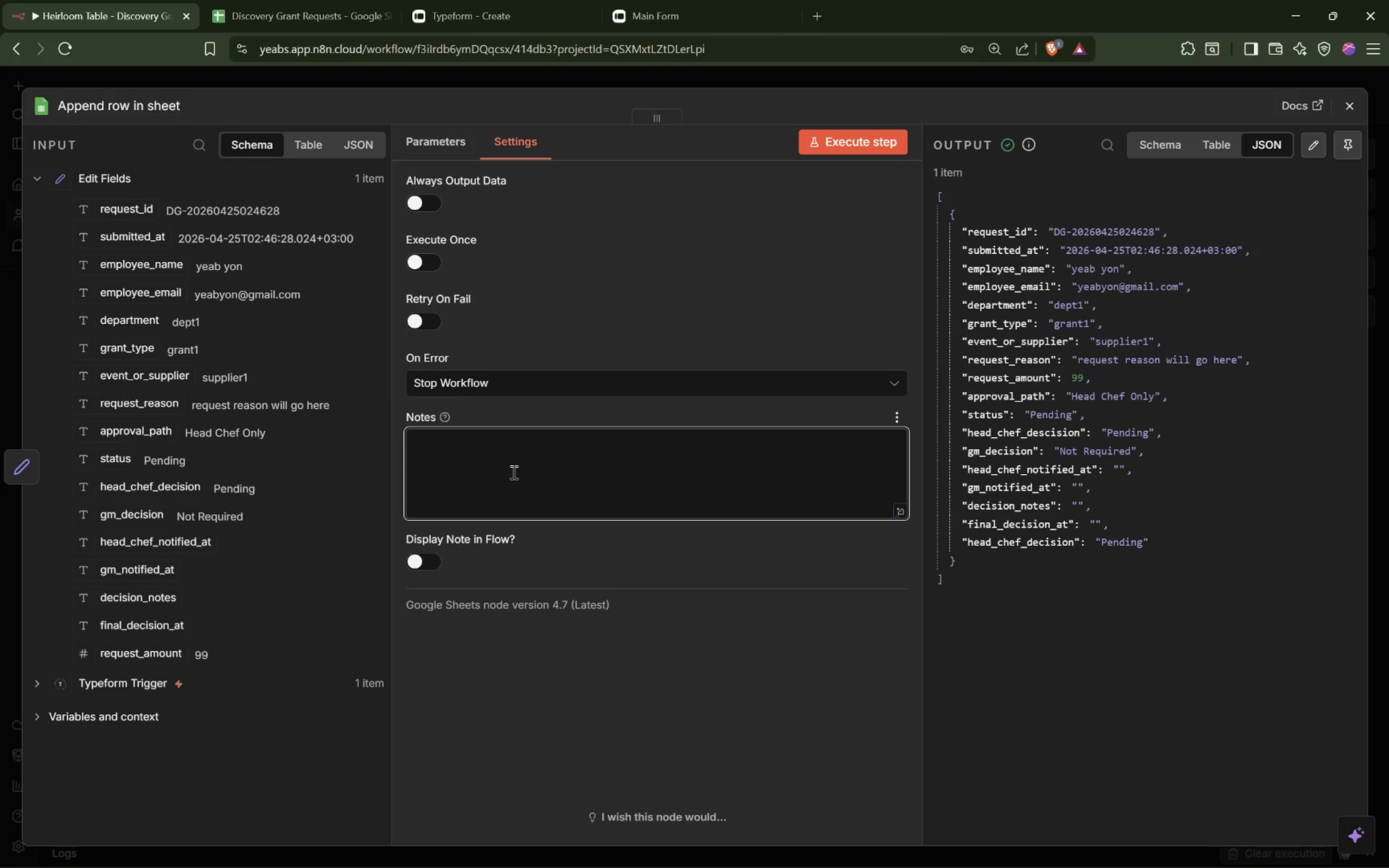 
wait(5.17)
 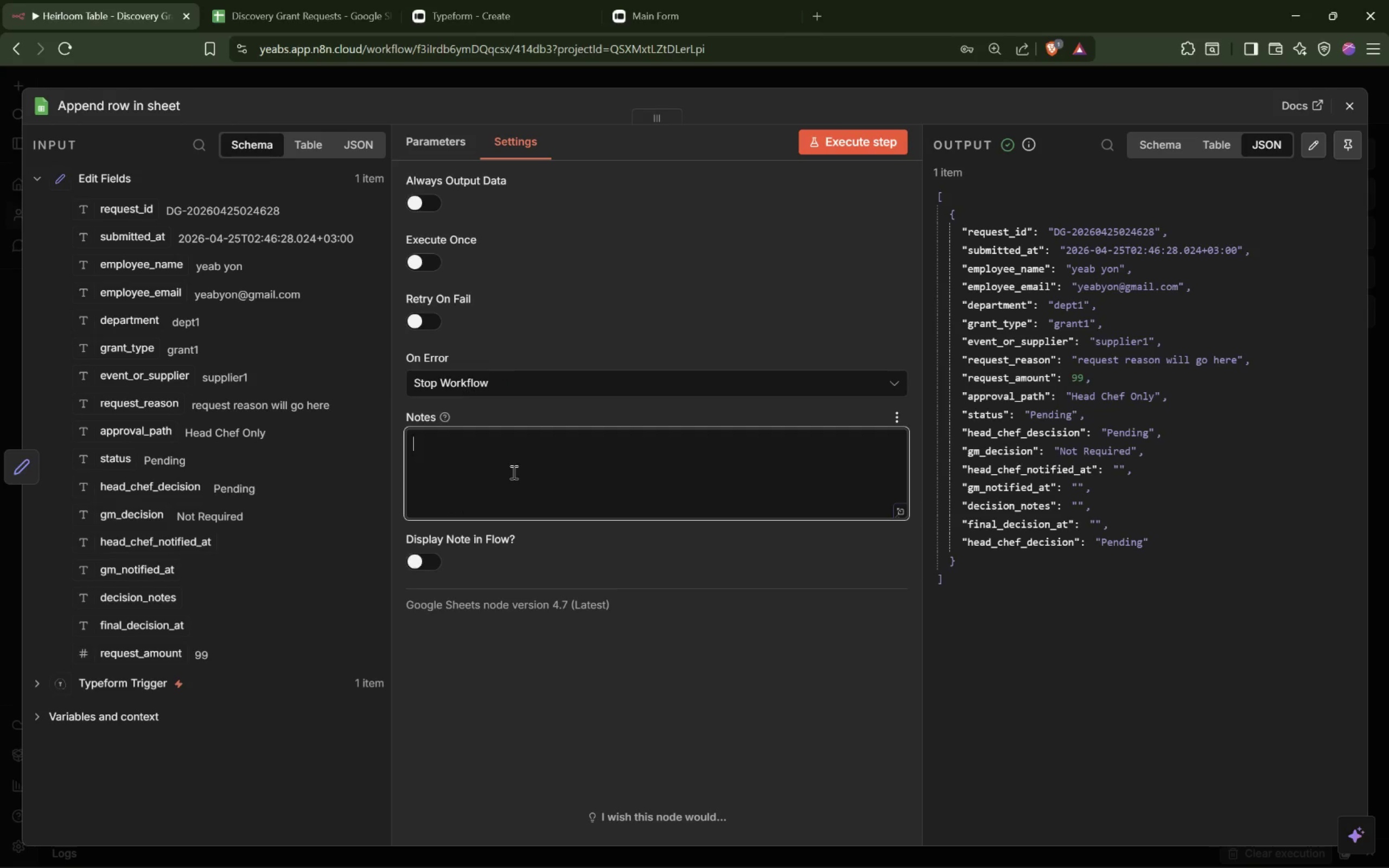 
type(Wrti)
key(Backspace)
key(Backspace)
type(ite every request into Google Sheets immediately with status Pending.)
 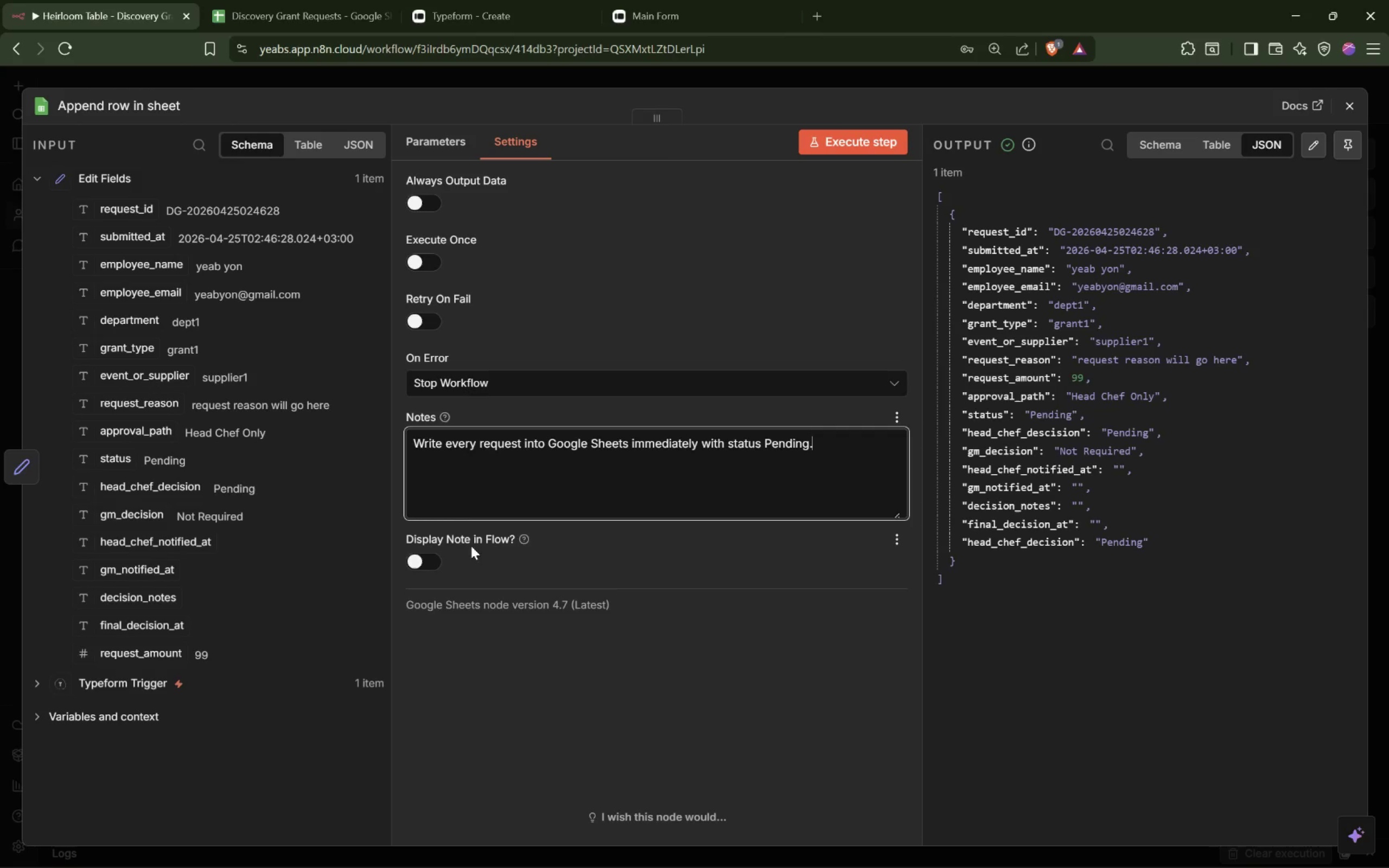 
left_click([417, 572])
 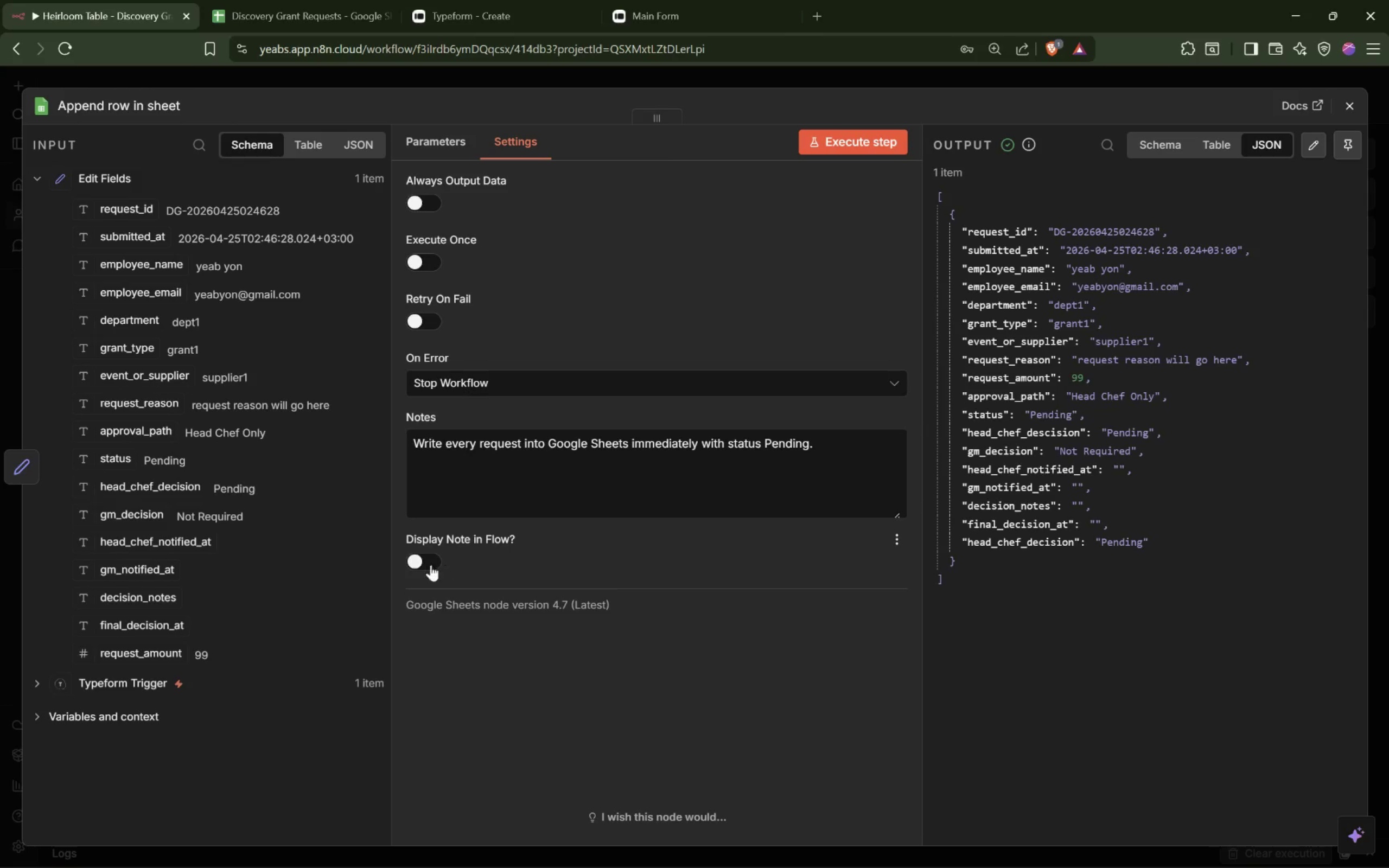 
left_click([417, 562])
 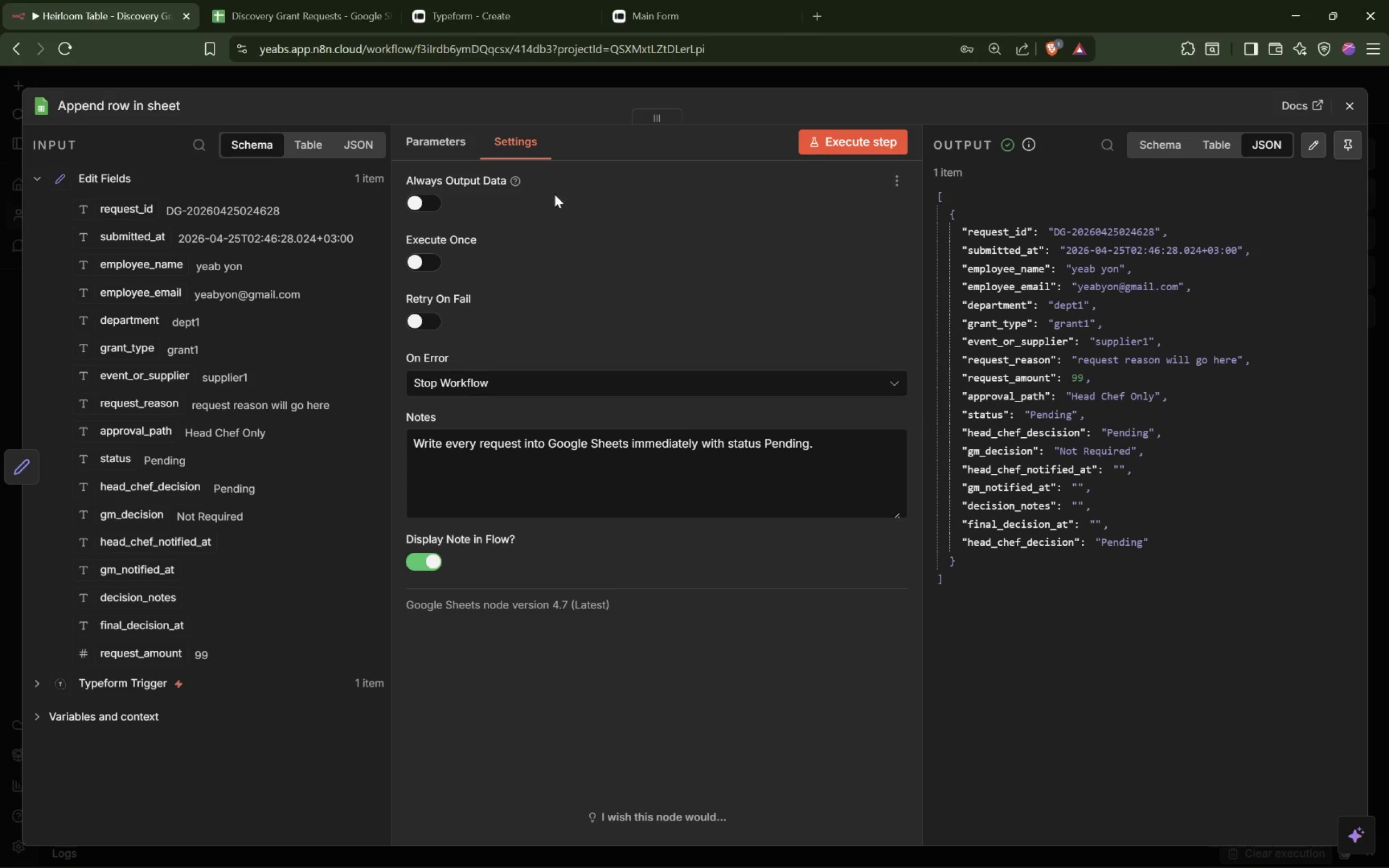 
left_click([767, 72])
 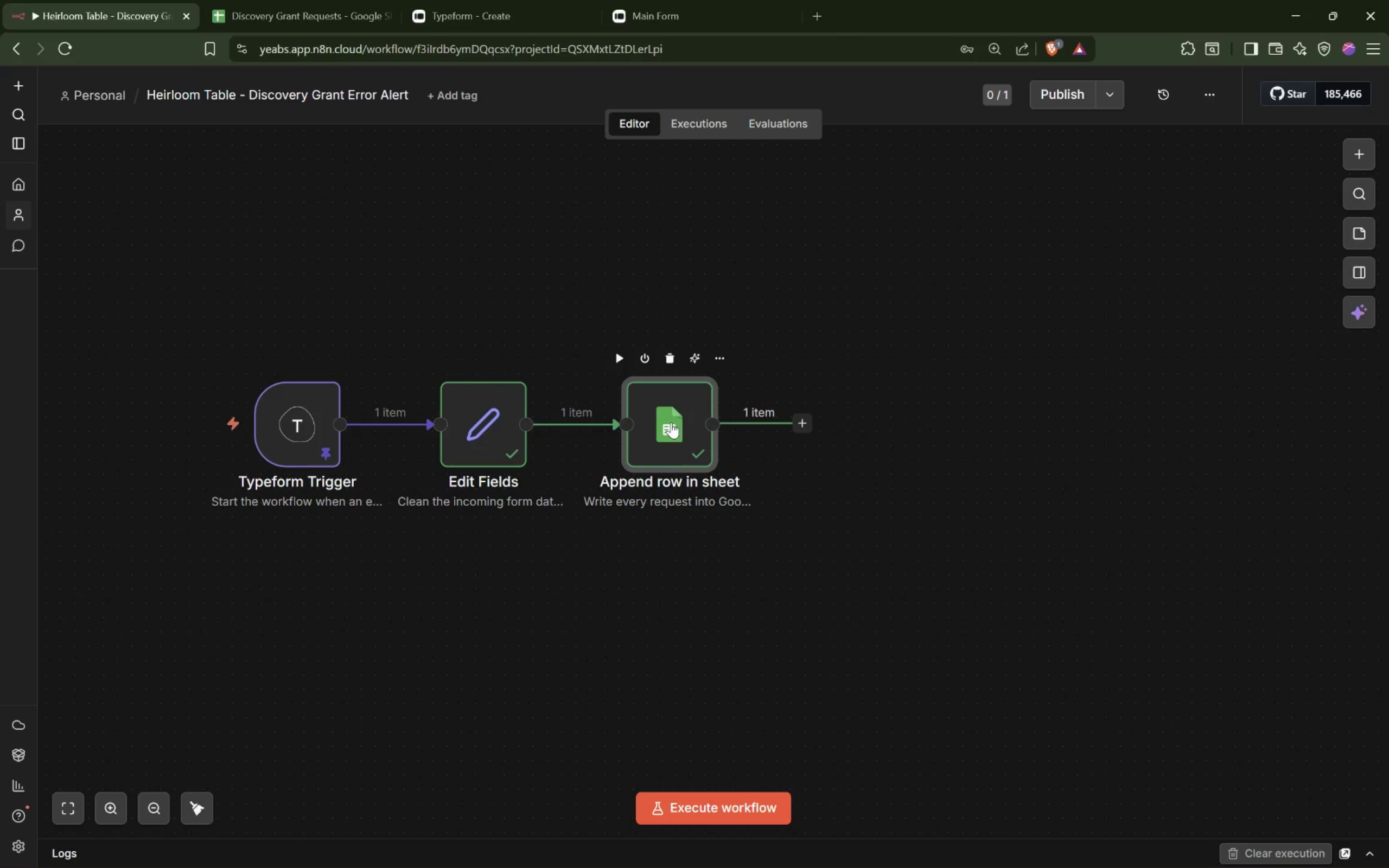 
left_click_drag(start_coordinate=[673, 422], to_coordinate=[756, 426])
 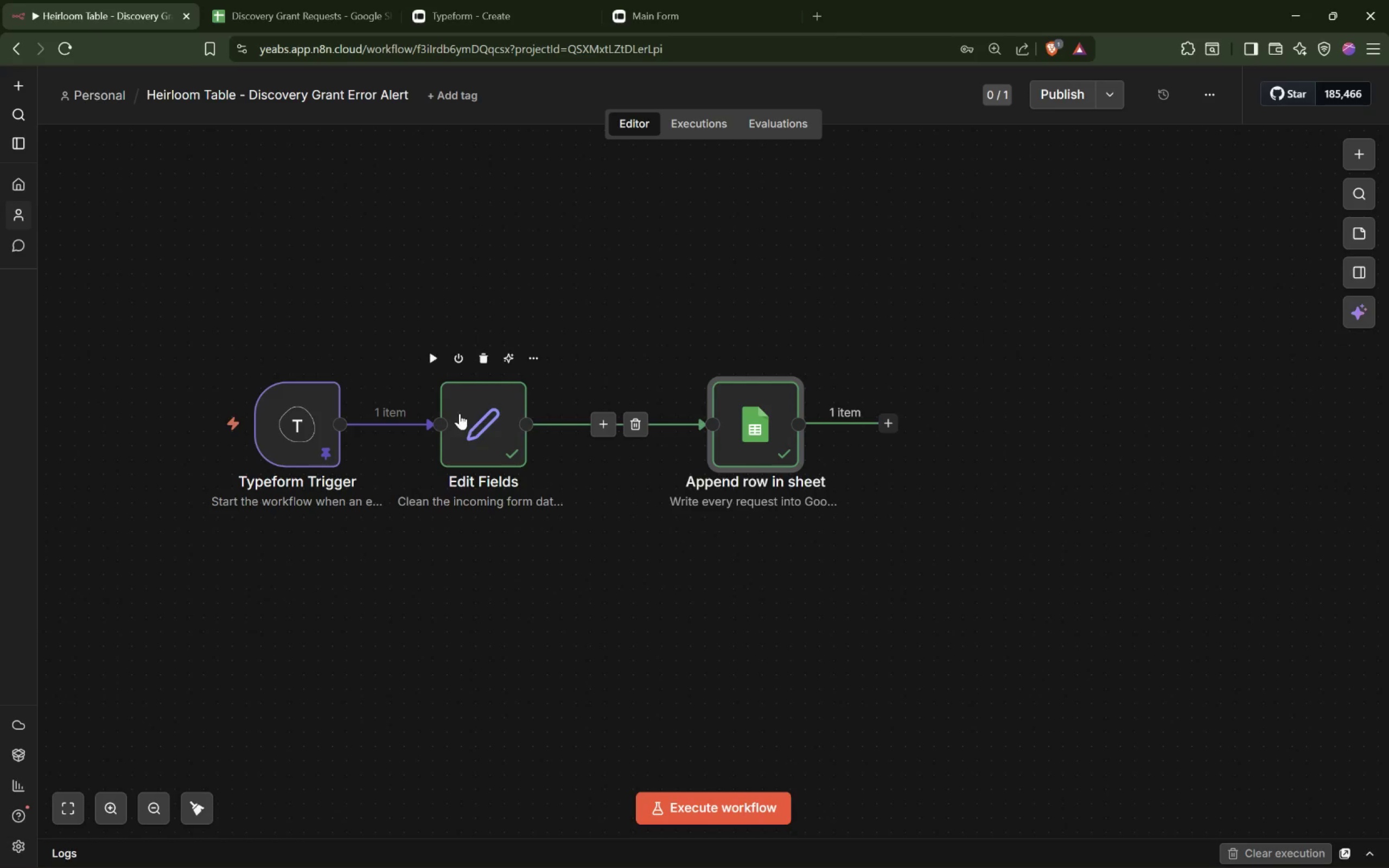 
left_click_drag(start_coordinate=[481, 413], to_coordinate=[526, 414])
 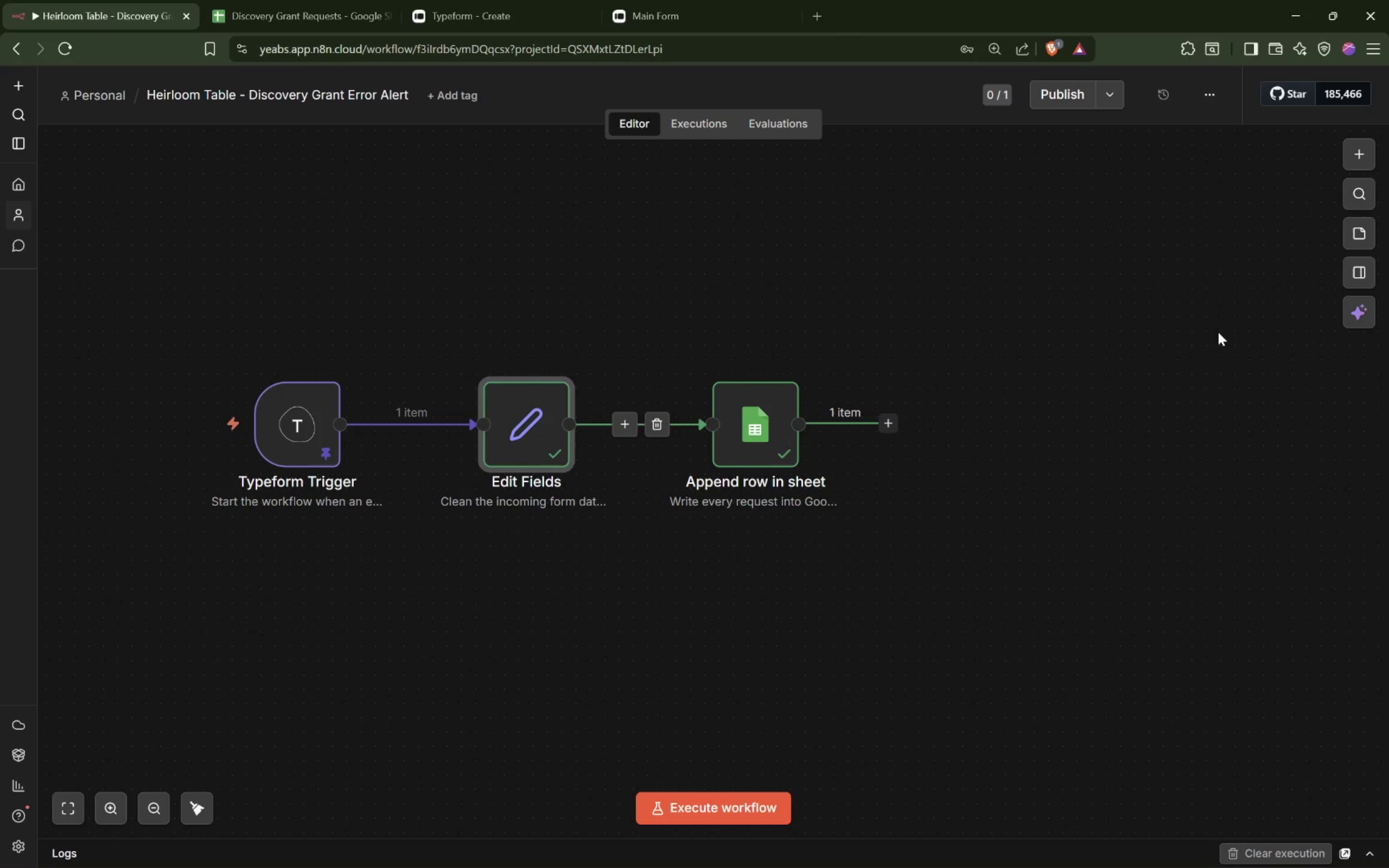 
left_click([1190, 334])
 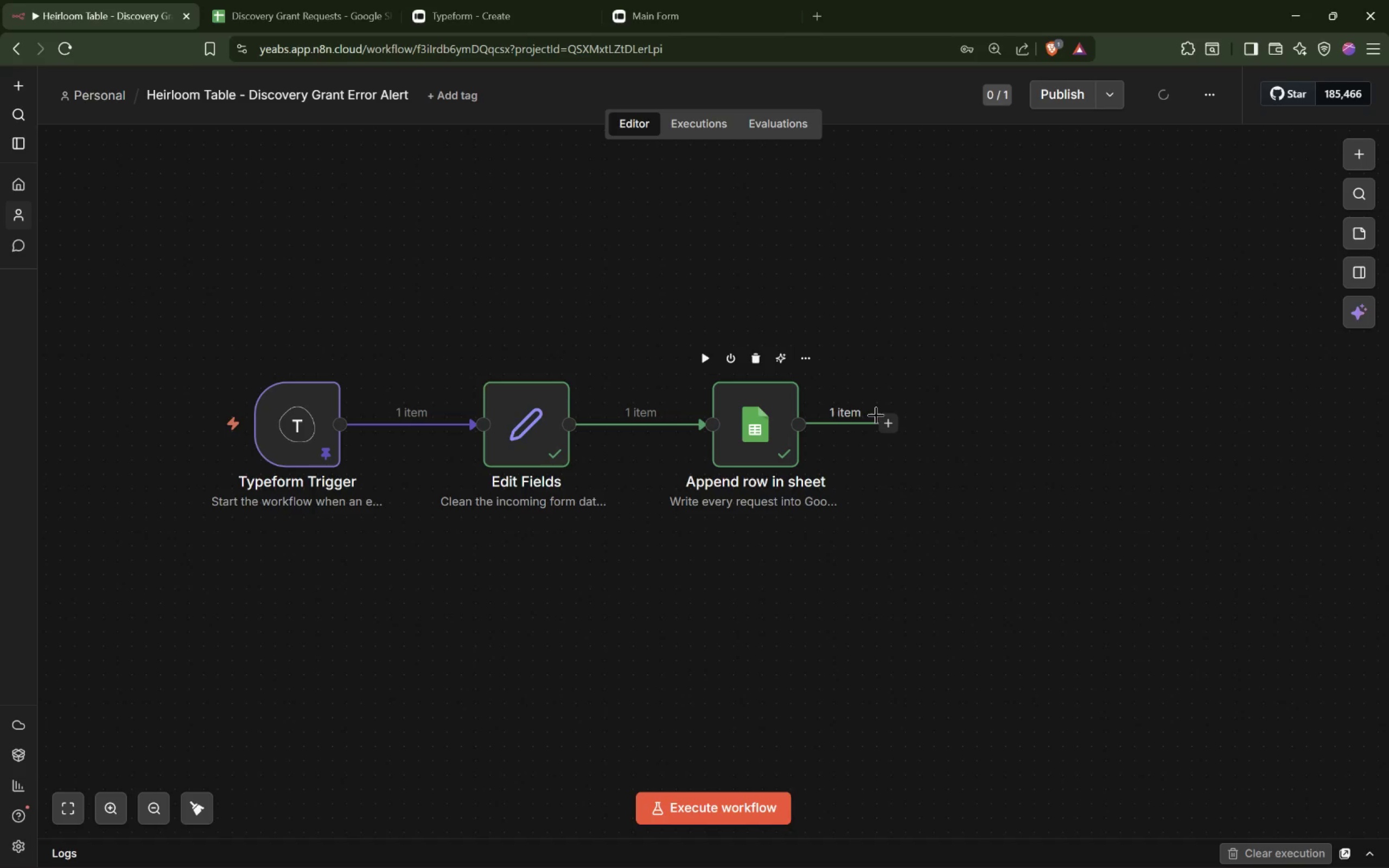 
left_click_drag(start_coordinate=[889, 424], to_coordinate=[937, 424])
 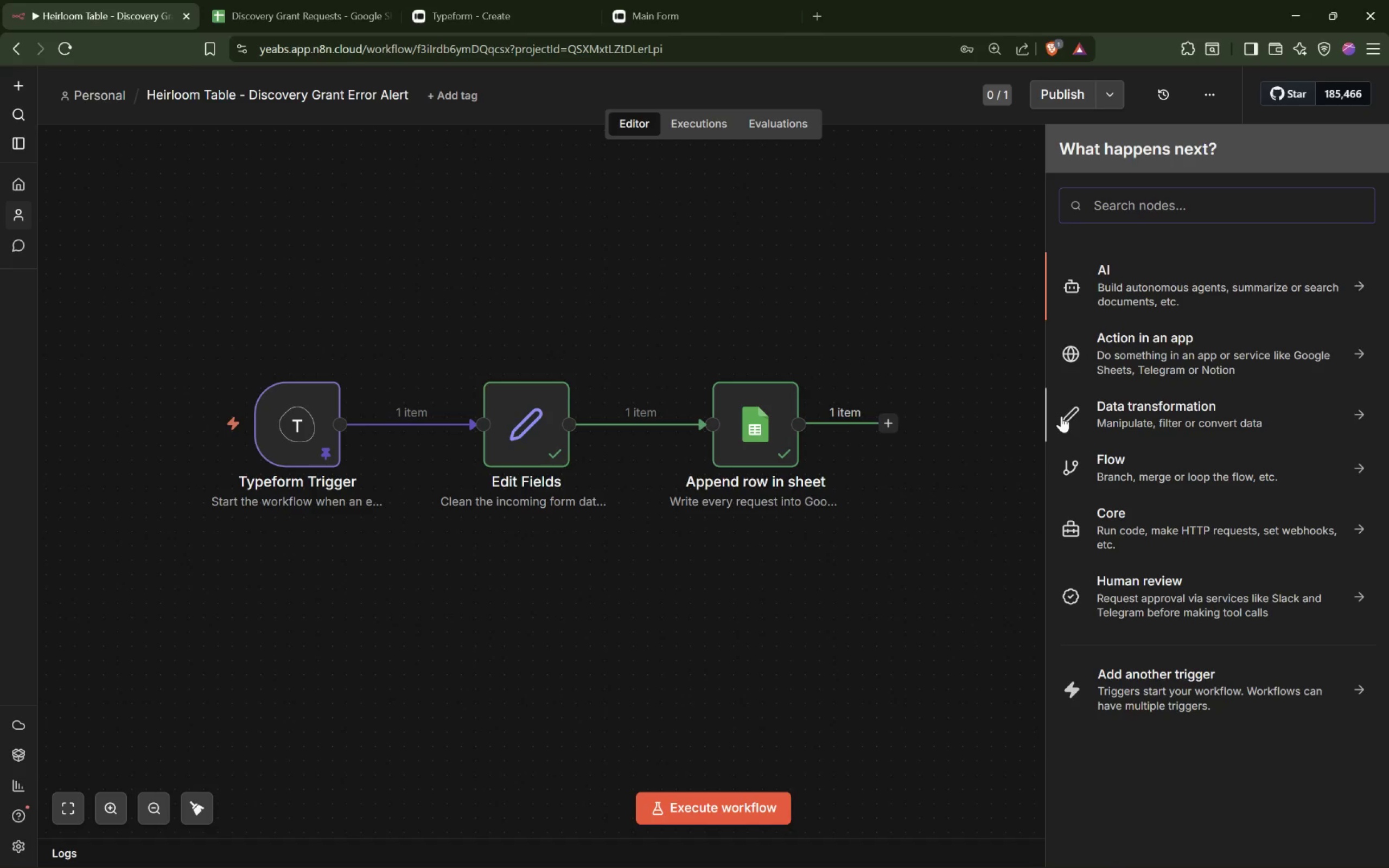 
wait(6.55)
 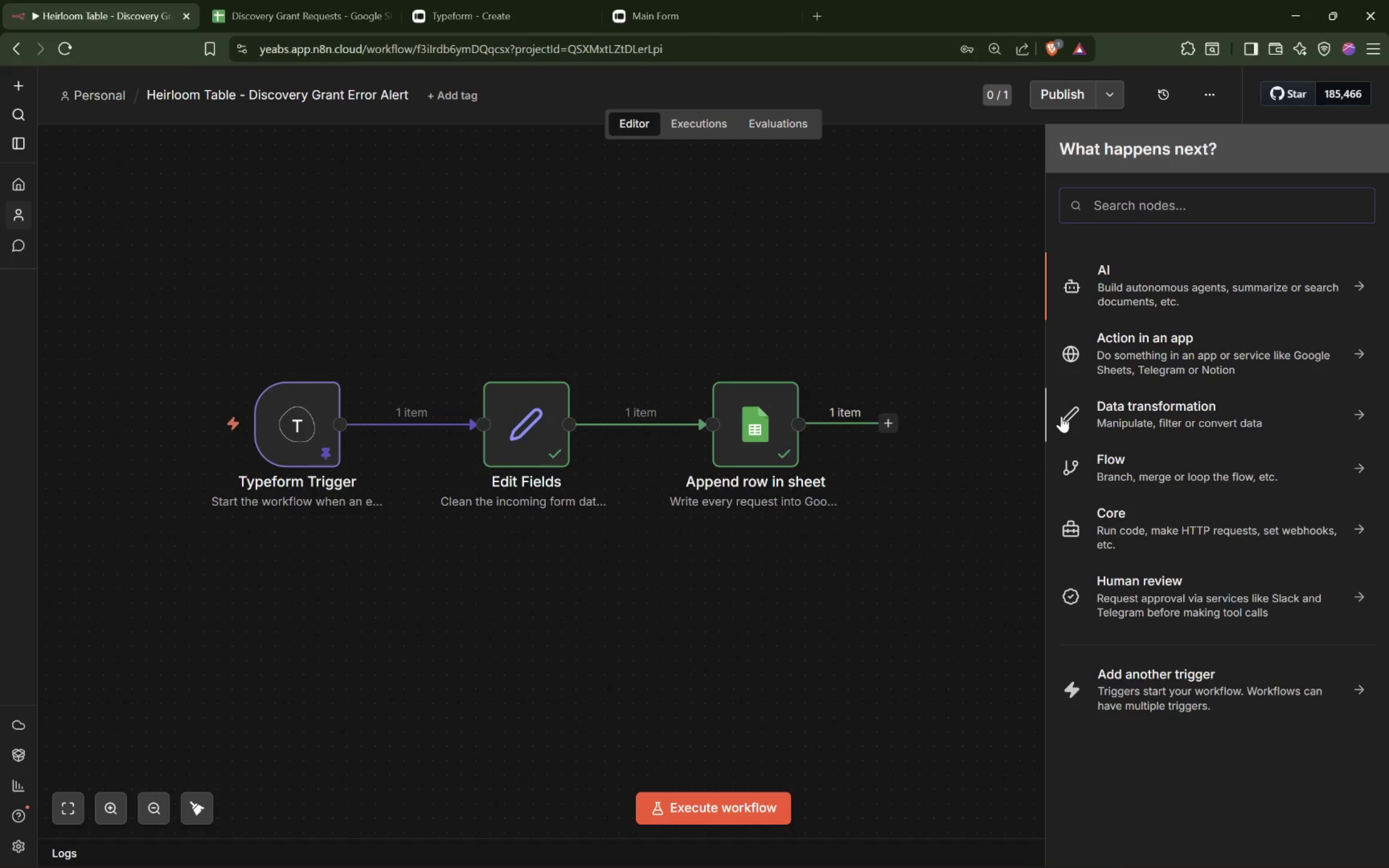 
key(Shift+ShiftLeft)
 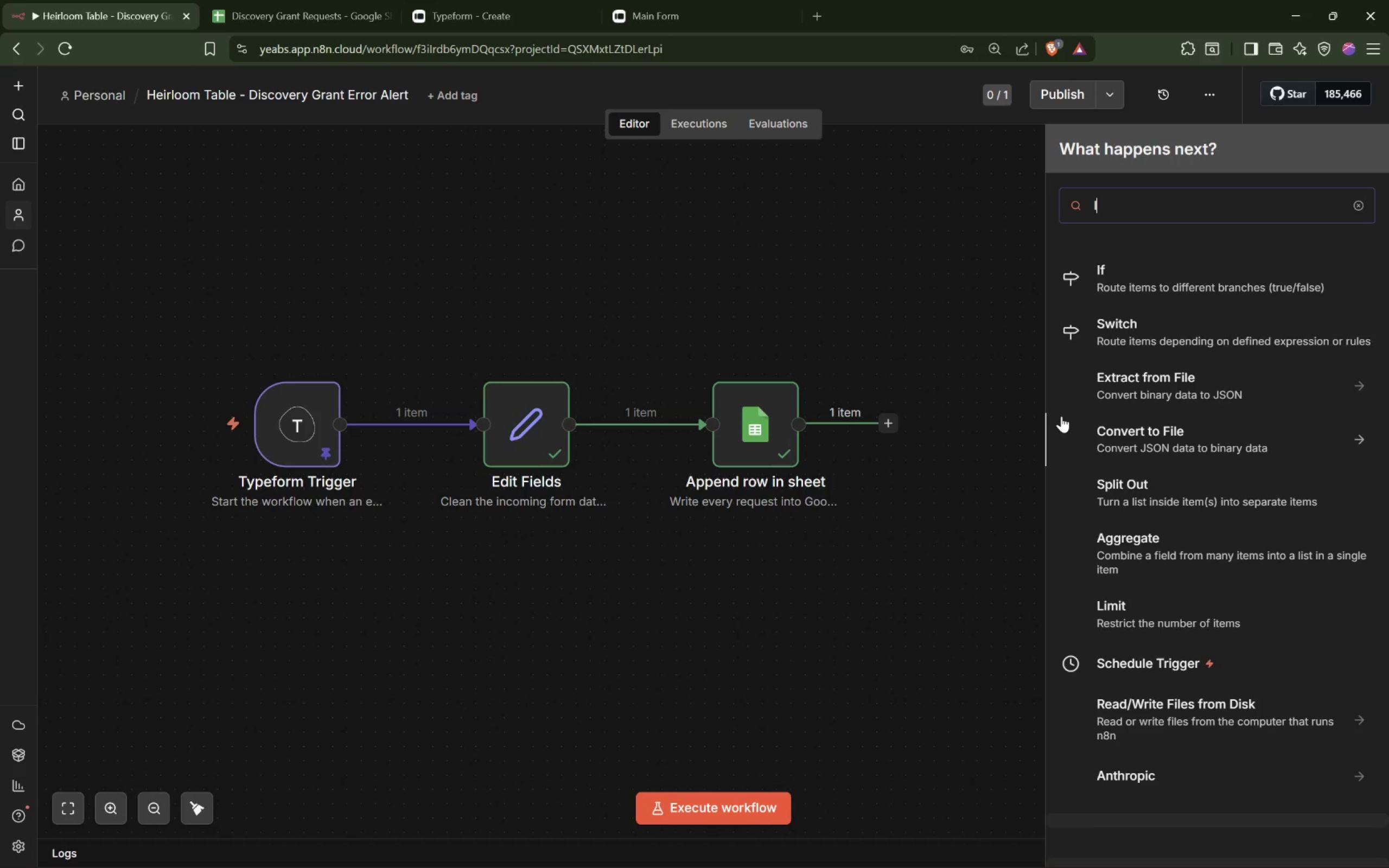 
key(Shift+I)
 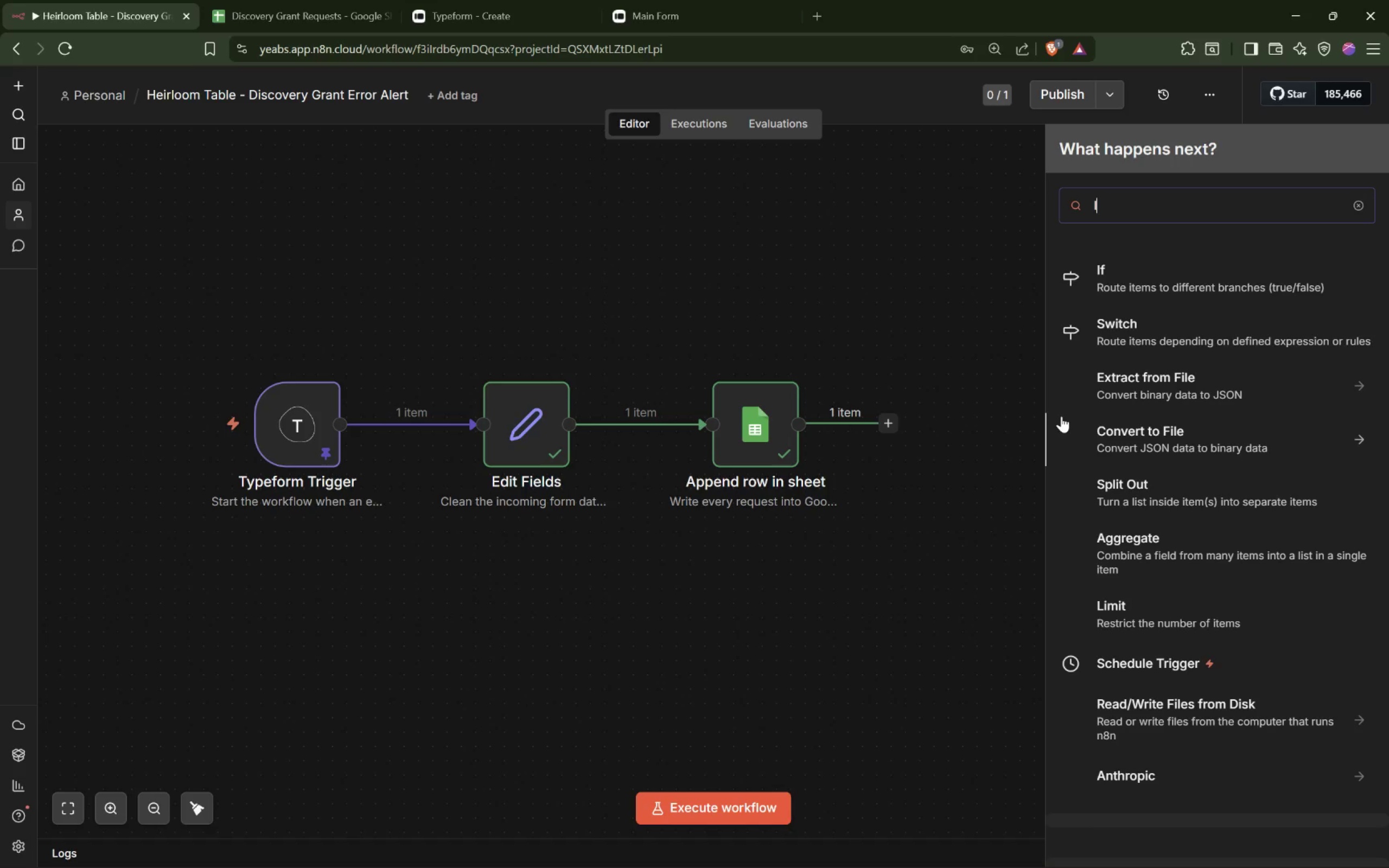 
key(Shift+ShiftRight)
 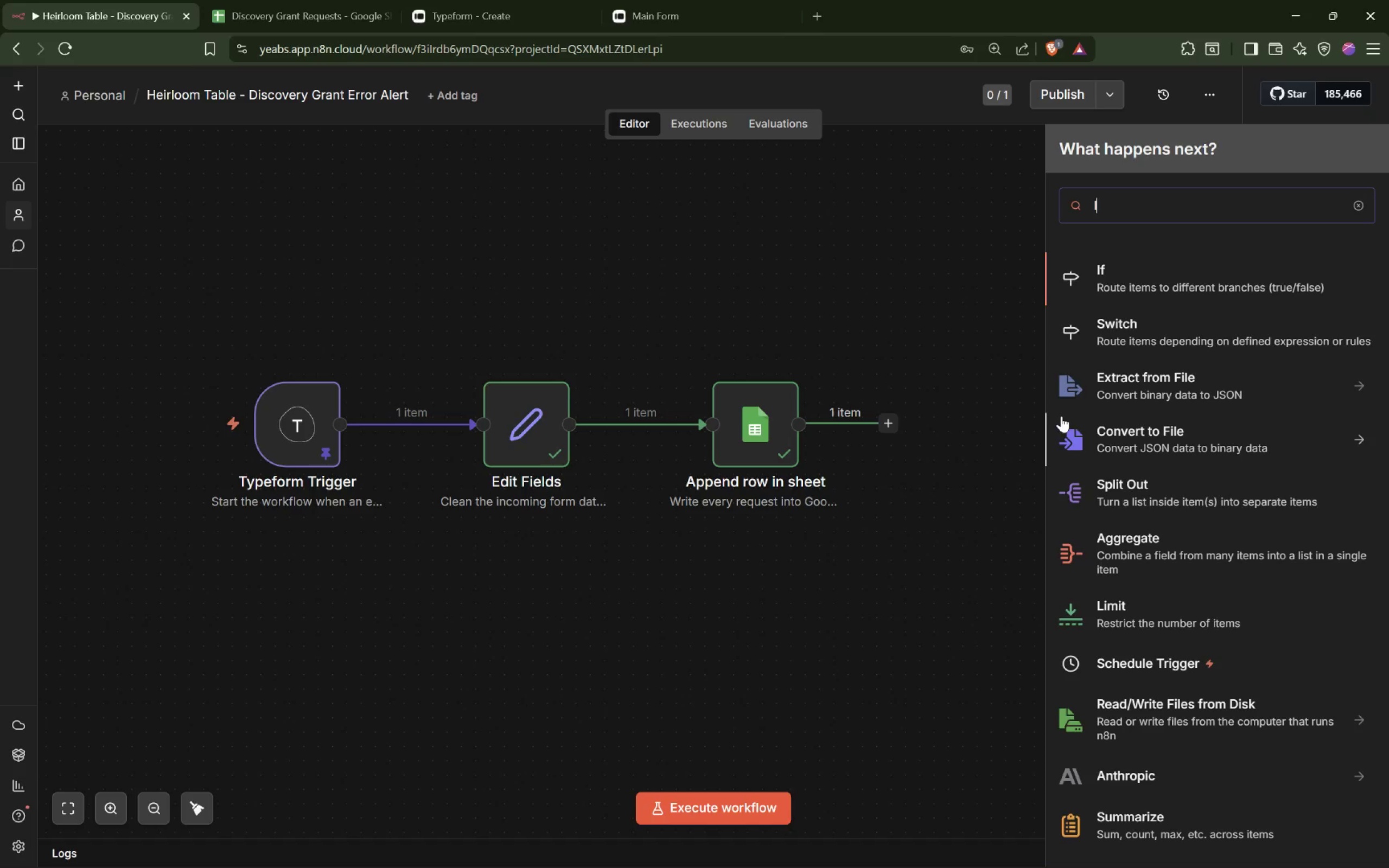 
key(Shift+F)
 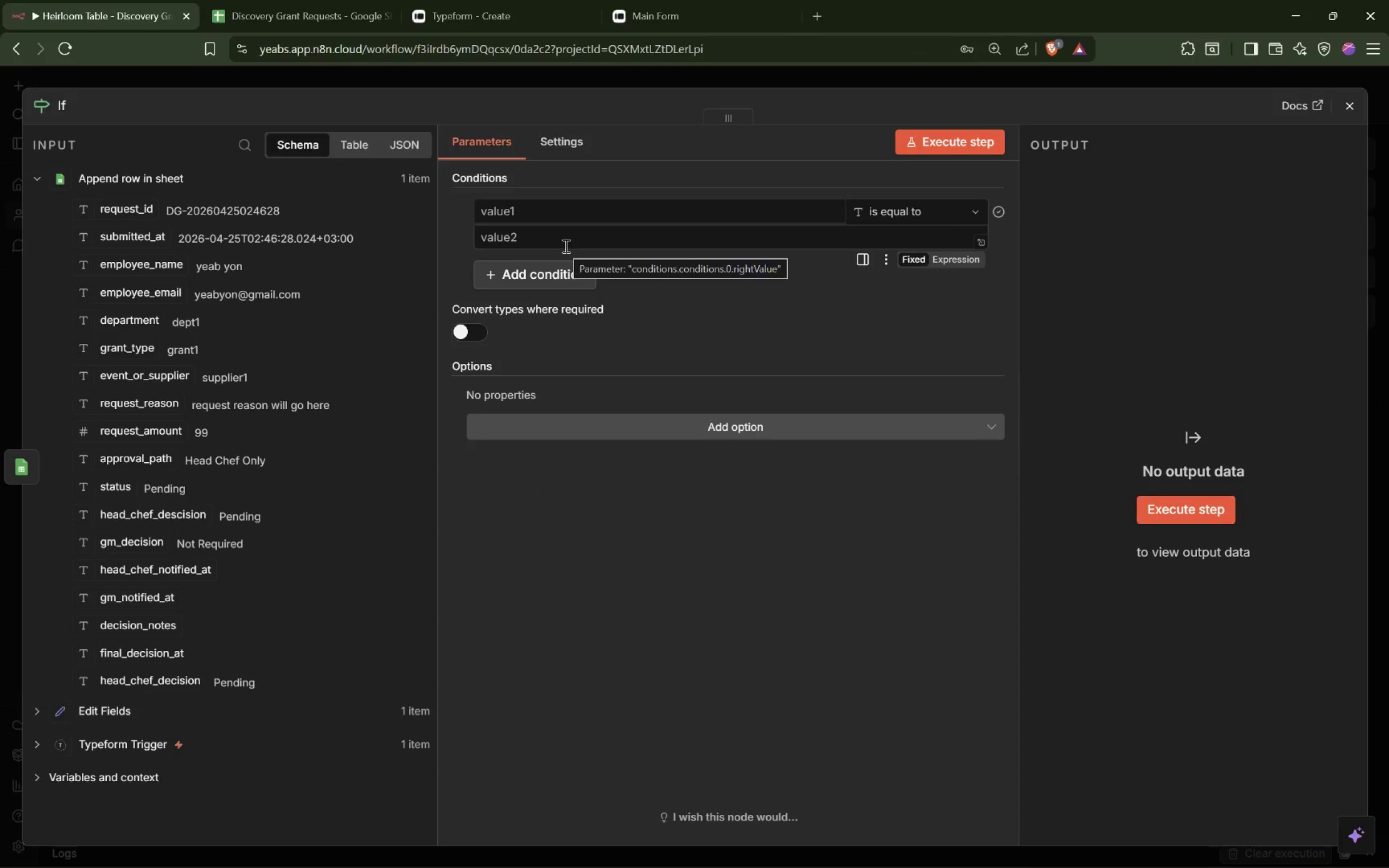 
wait(10.28)
 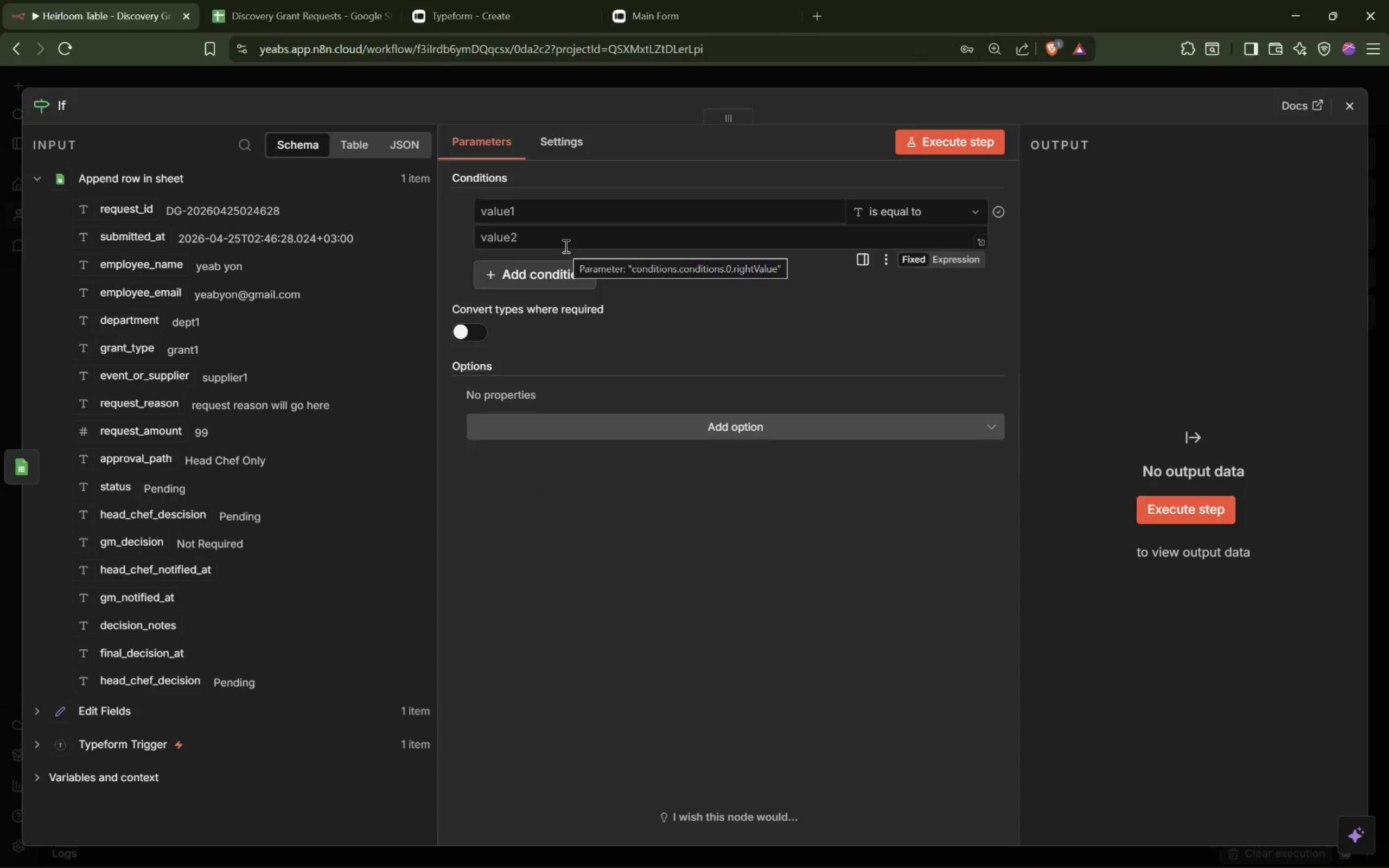 
left_click_drag(start_coordinate=[142, 435], to_coordinate=[643, 215])
 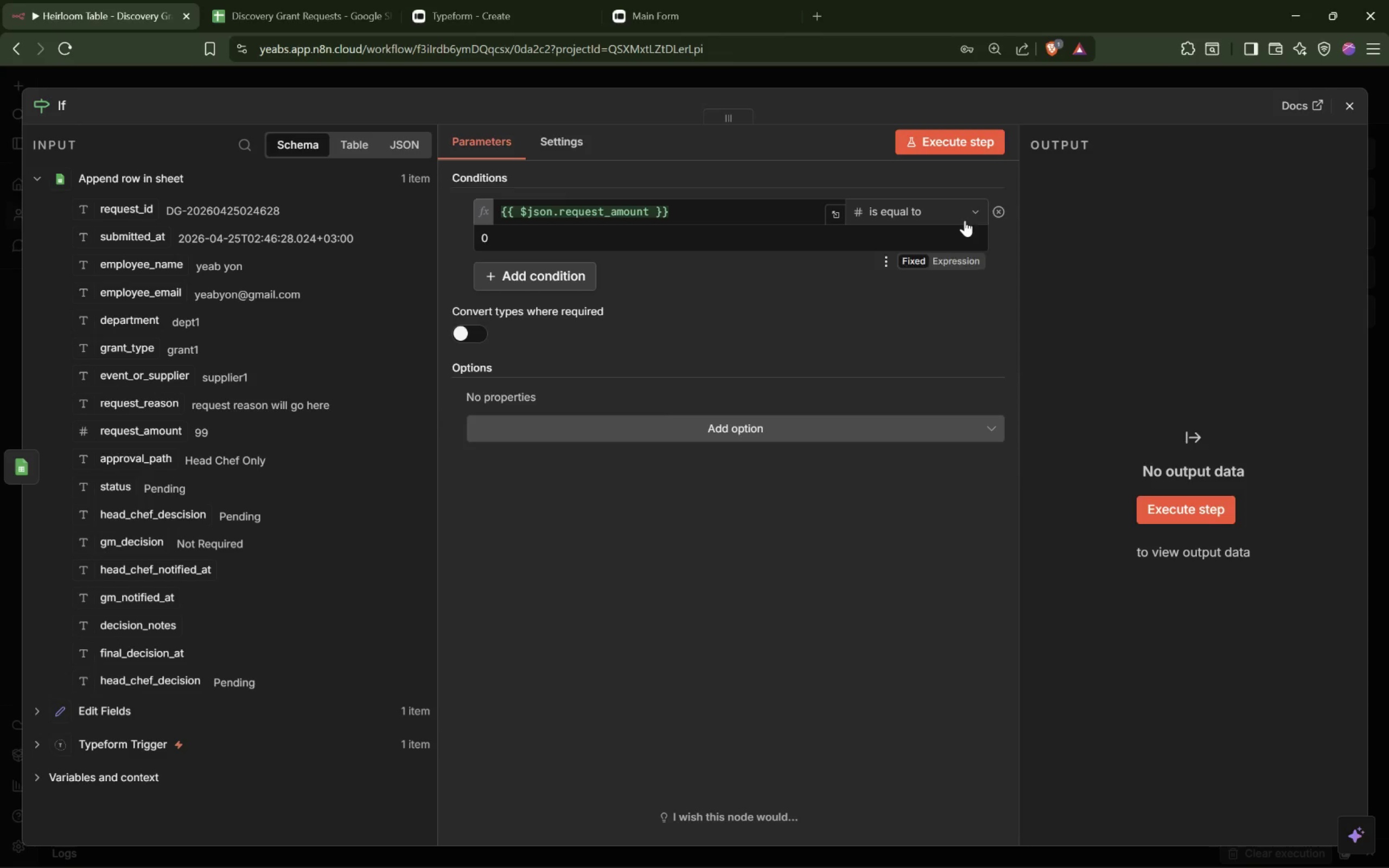 
left_click([963, 218])
 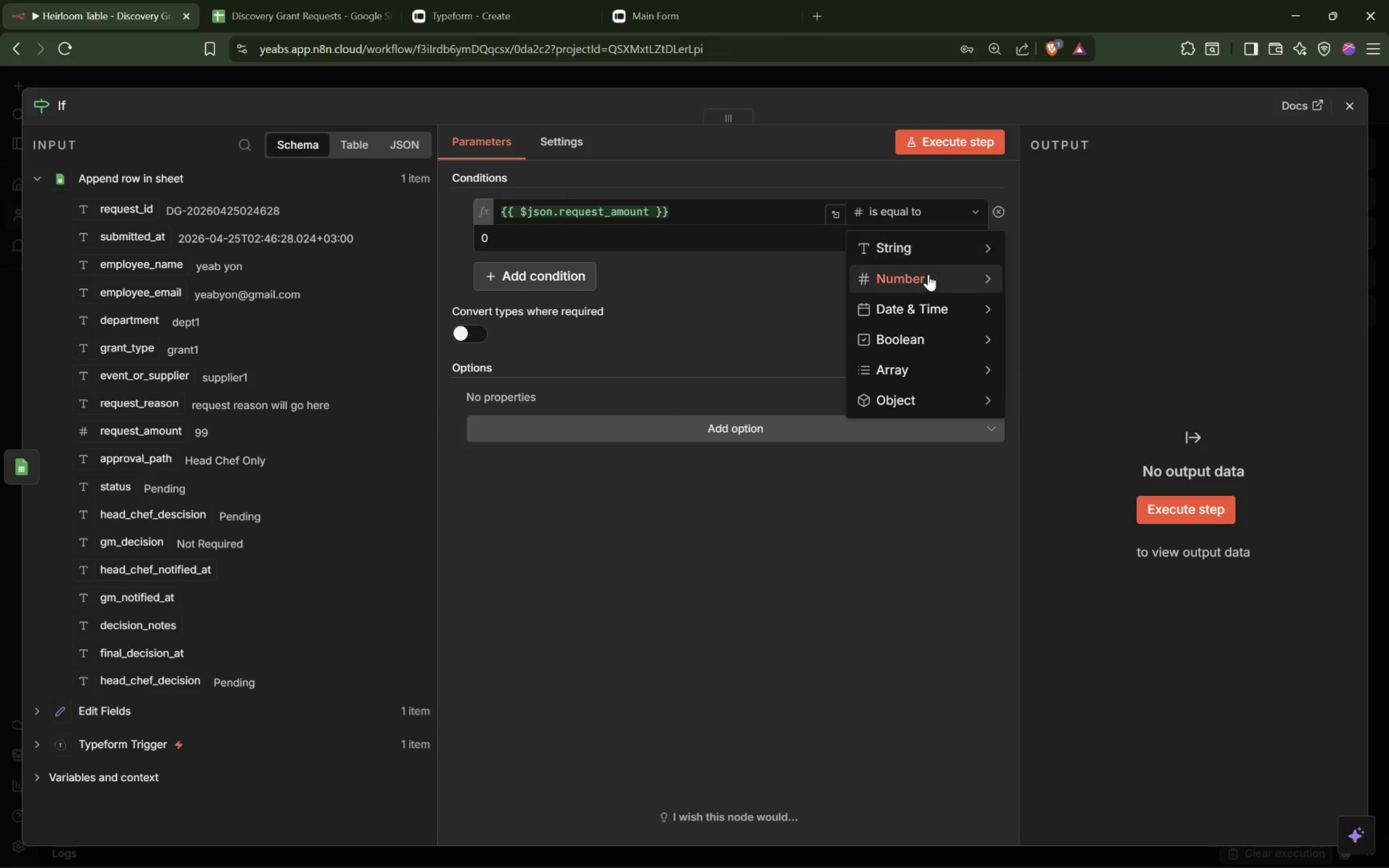 
left_click([931, 284])
 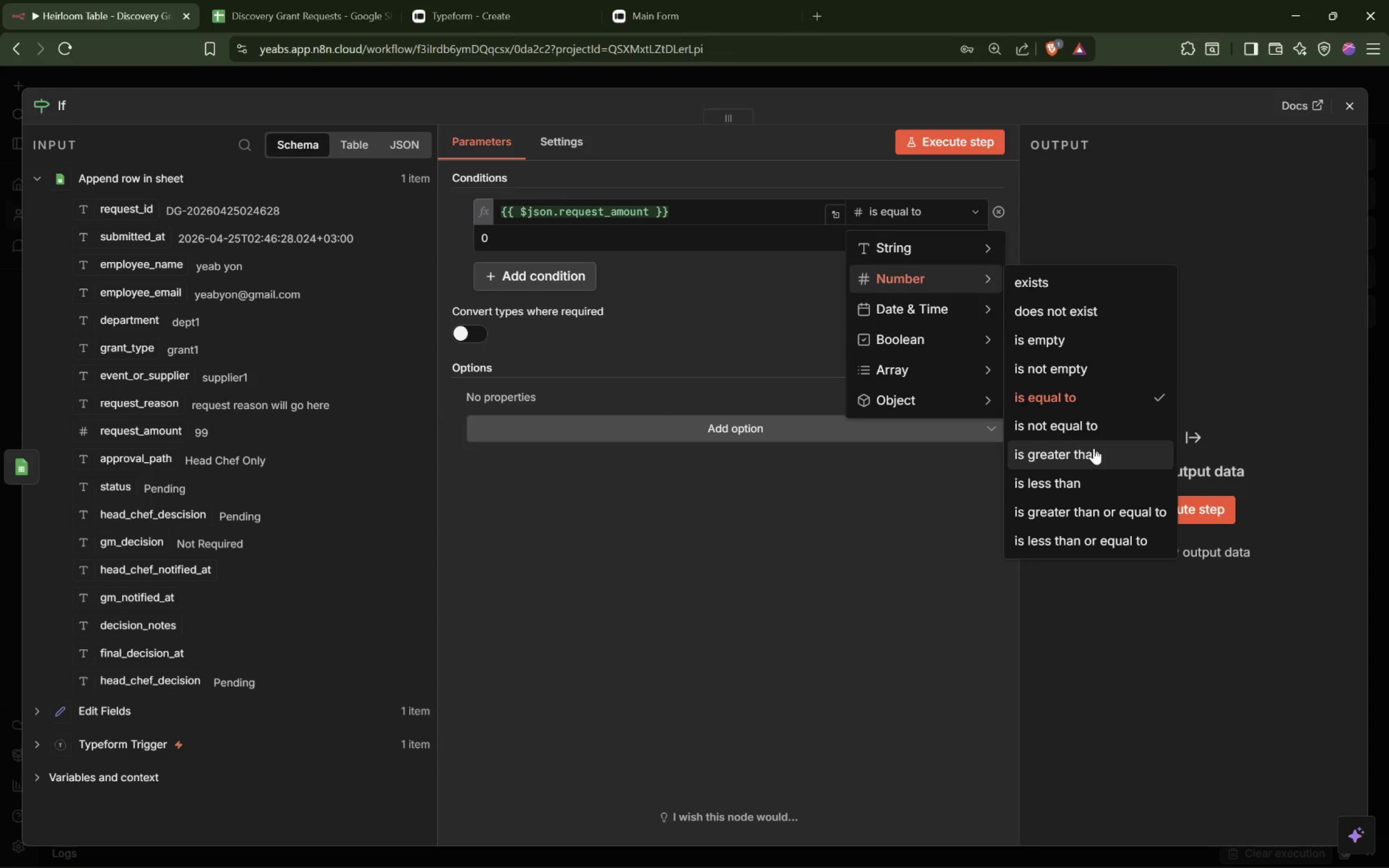 
wait(7.39)
 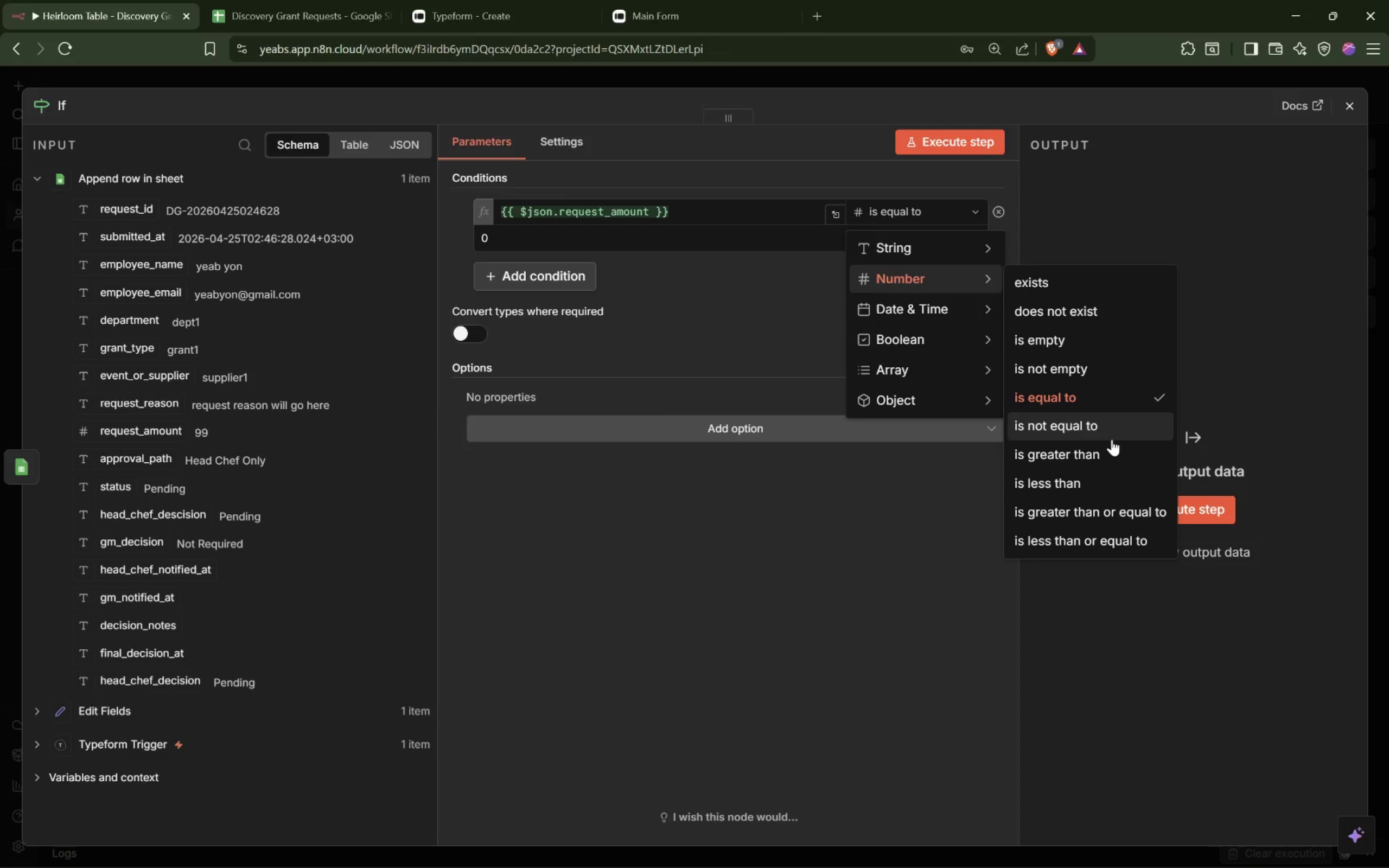 
left_click([1094, 449])
 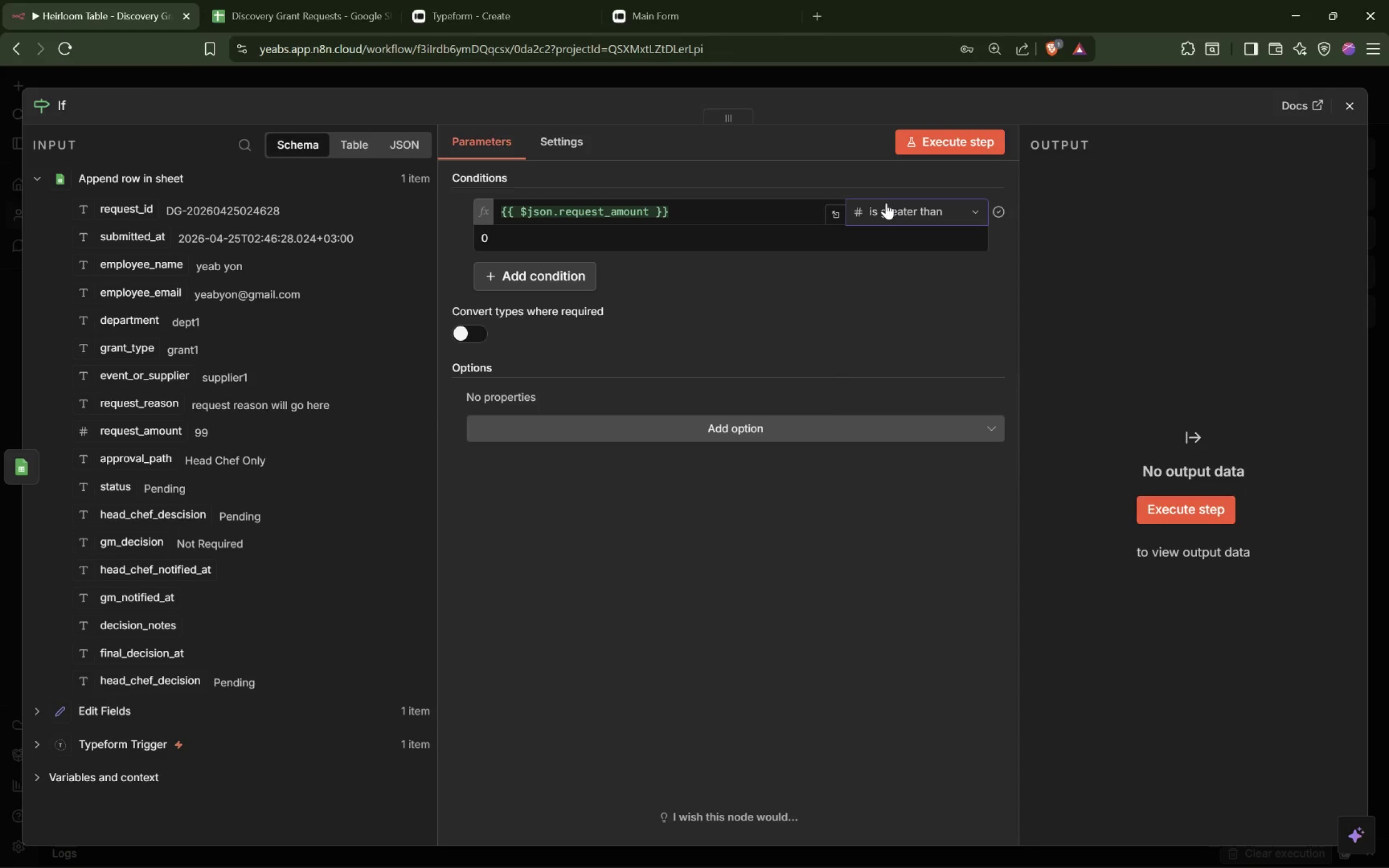 
left_click([886, 212])
 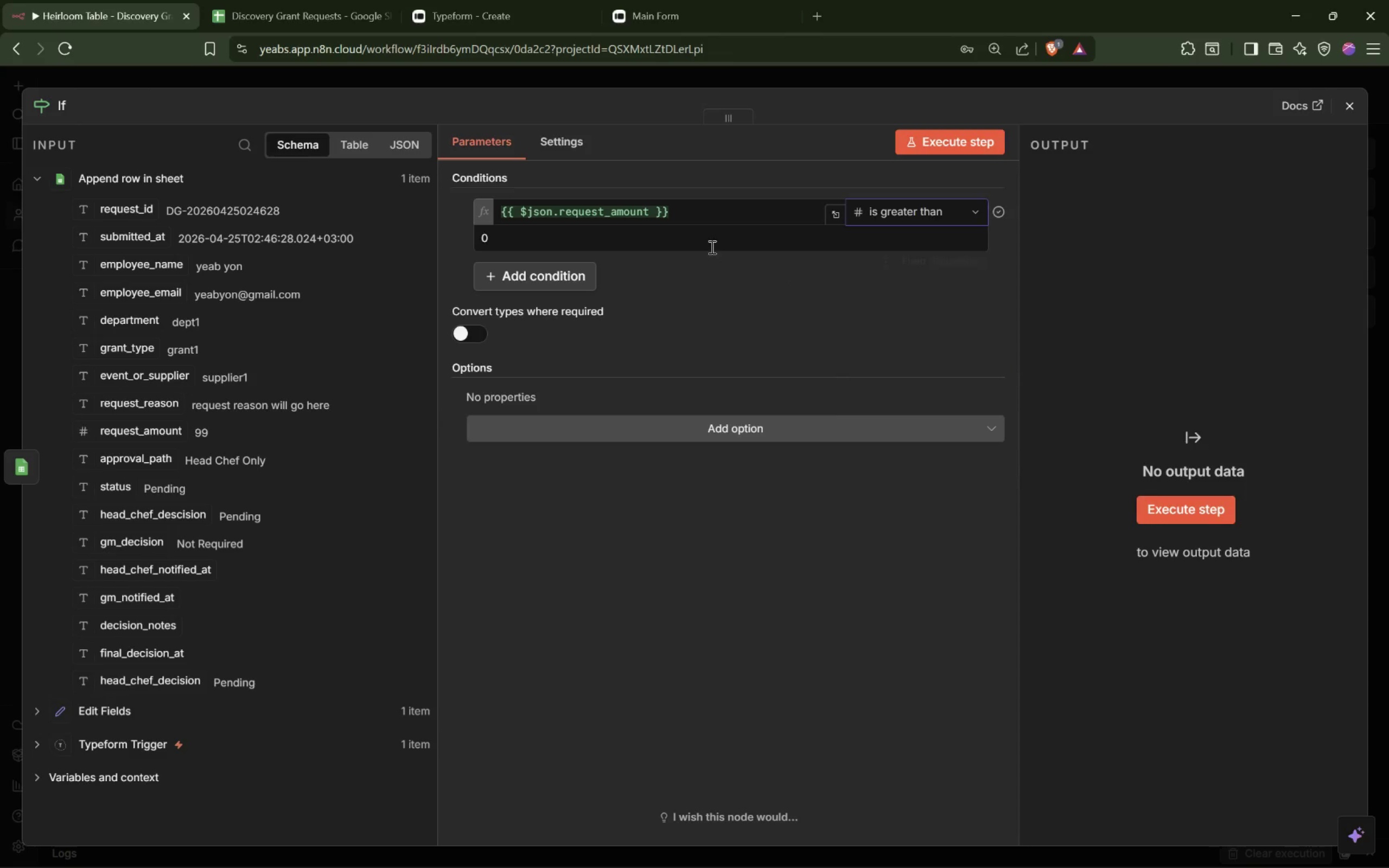 
left_click([718, 238])
 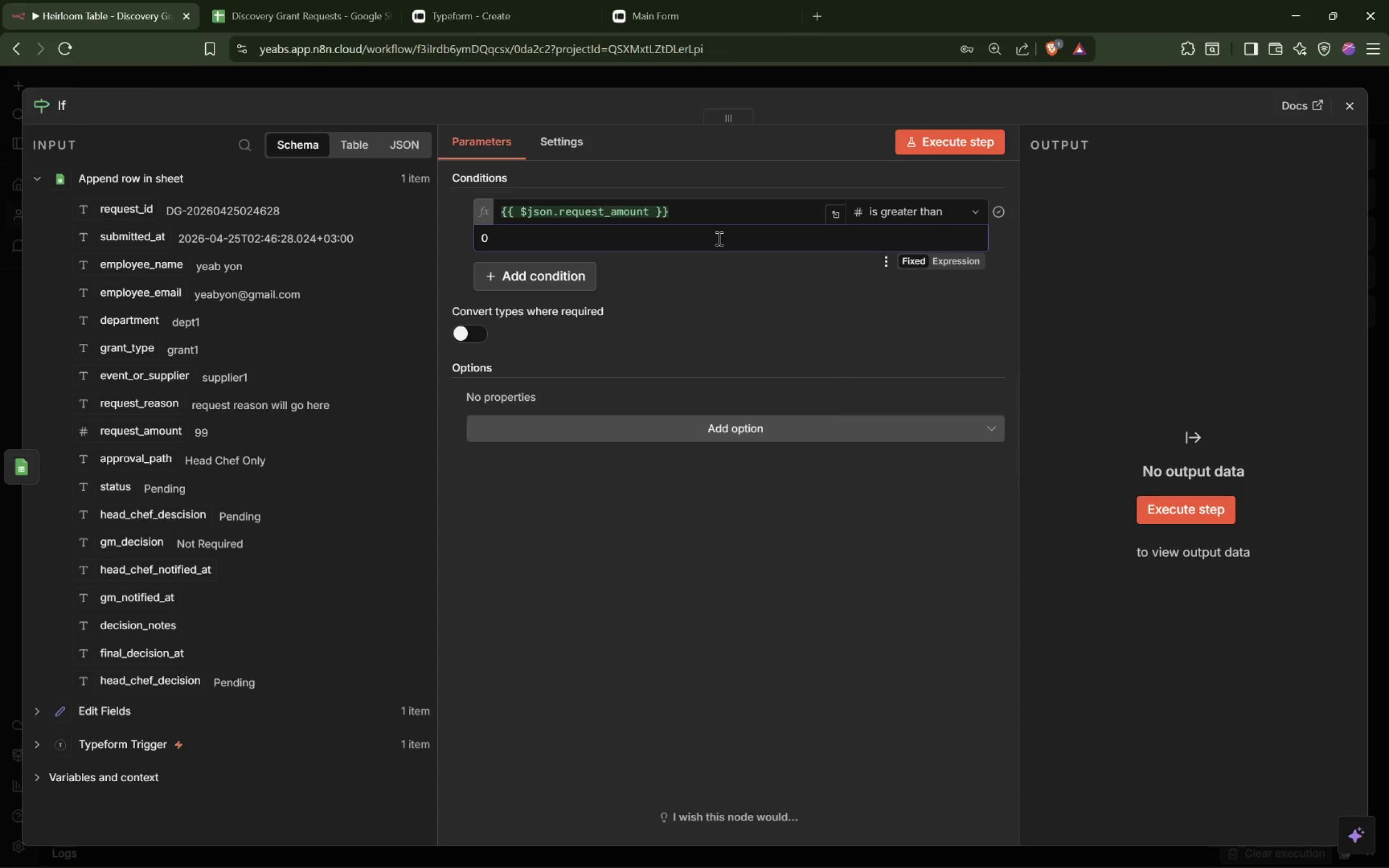 
type(150)
 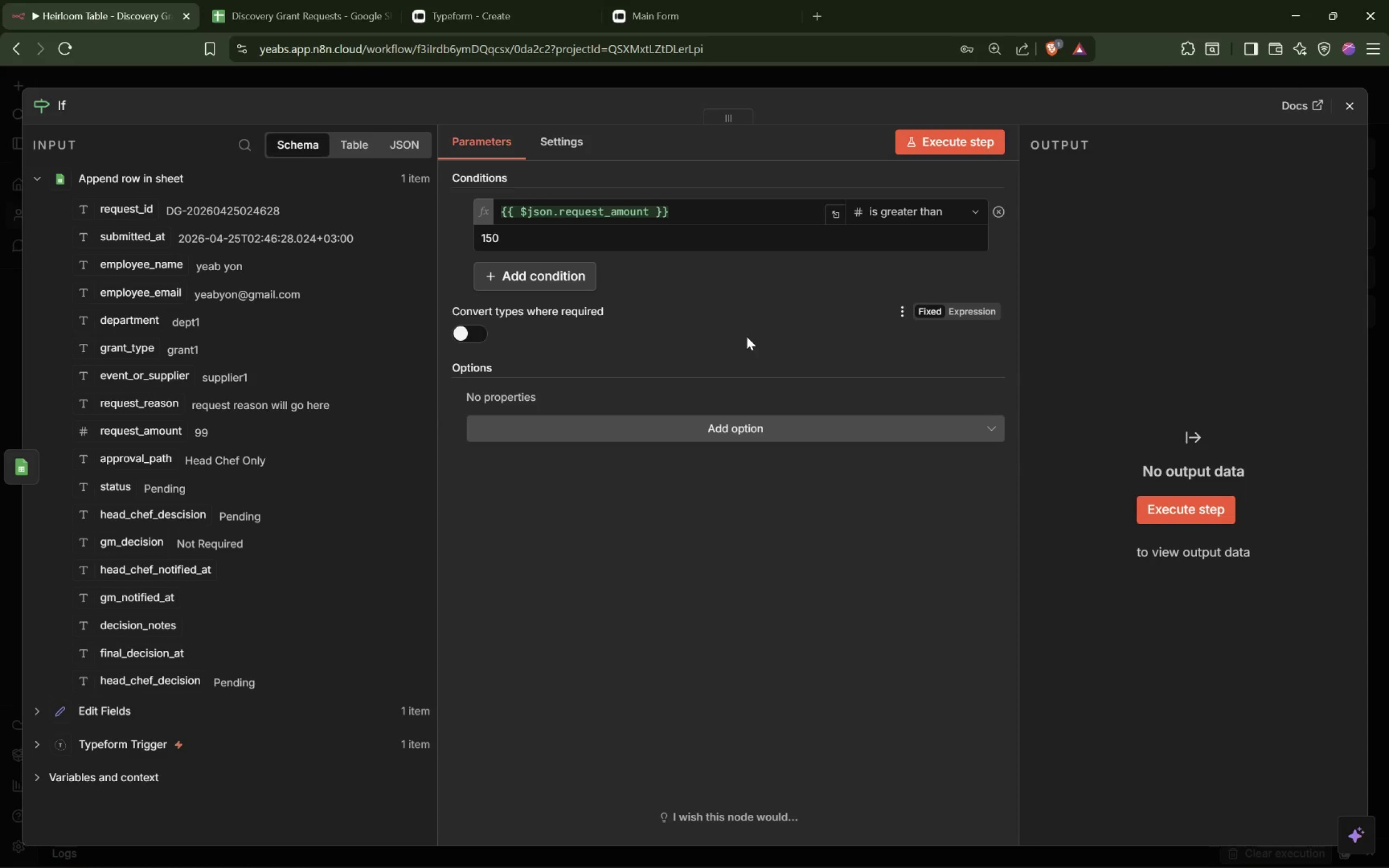 
wait(8.66)
 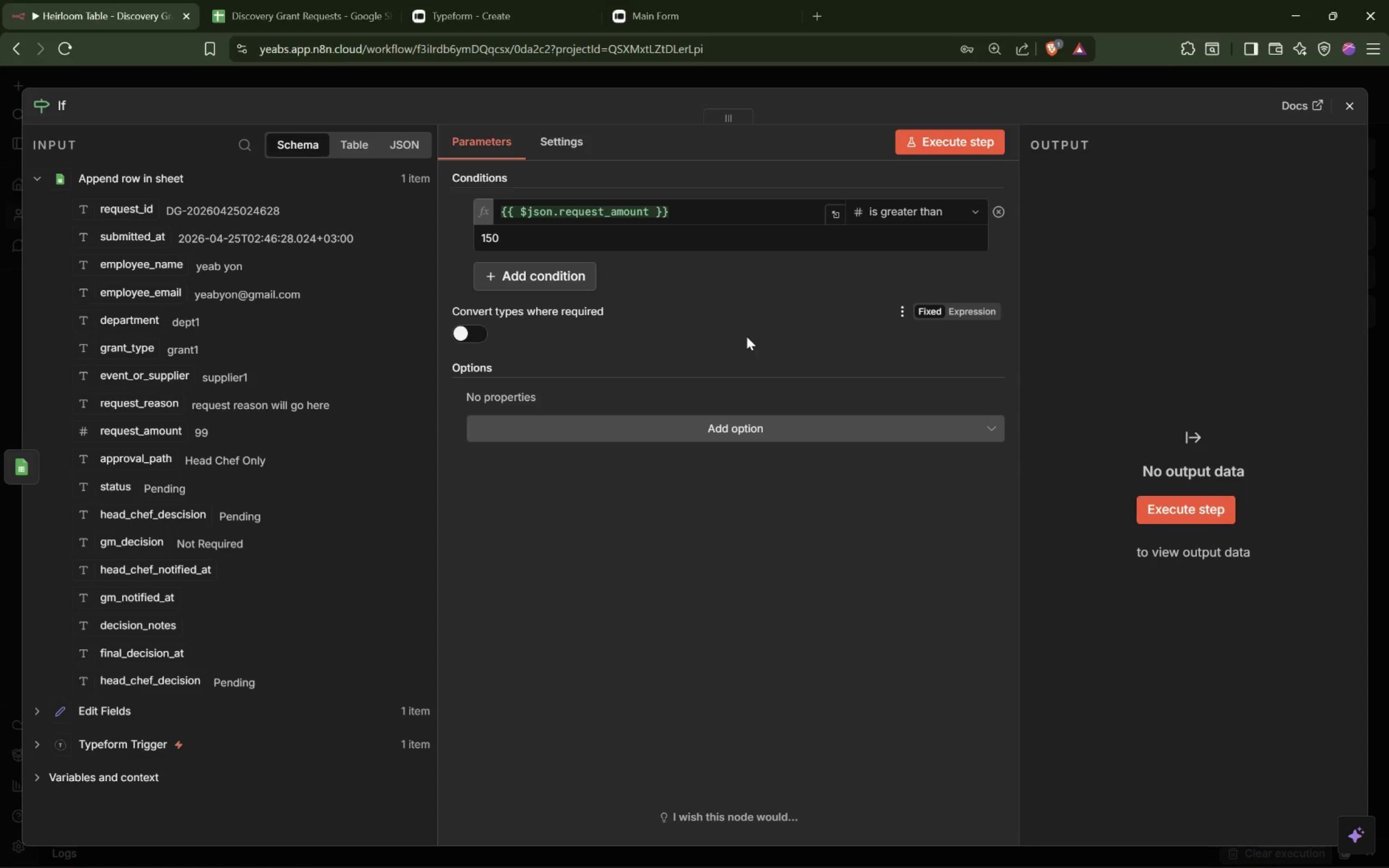 
left_click([971, 136])
 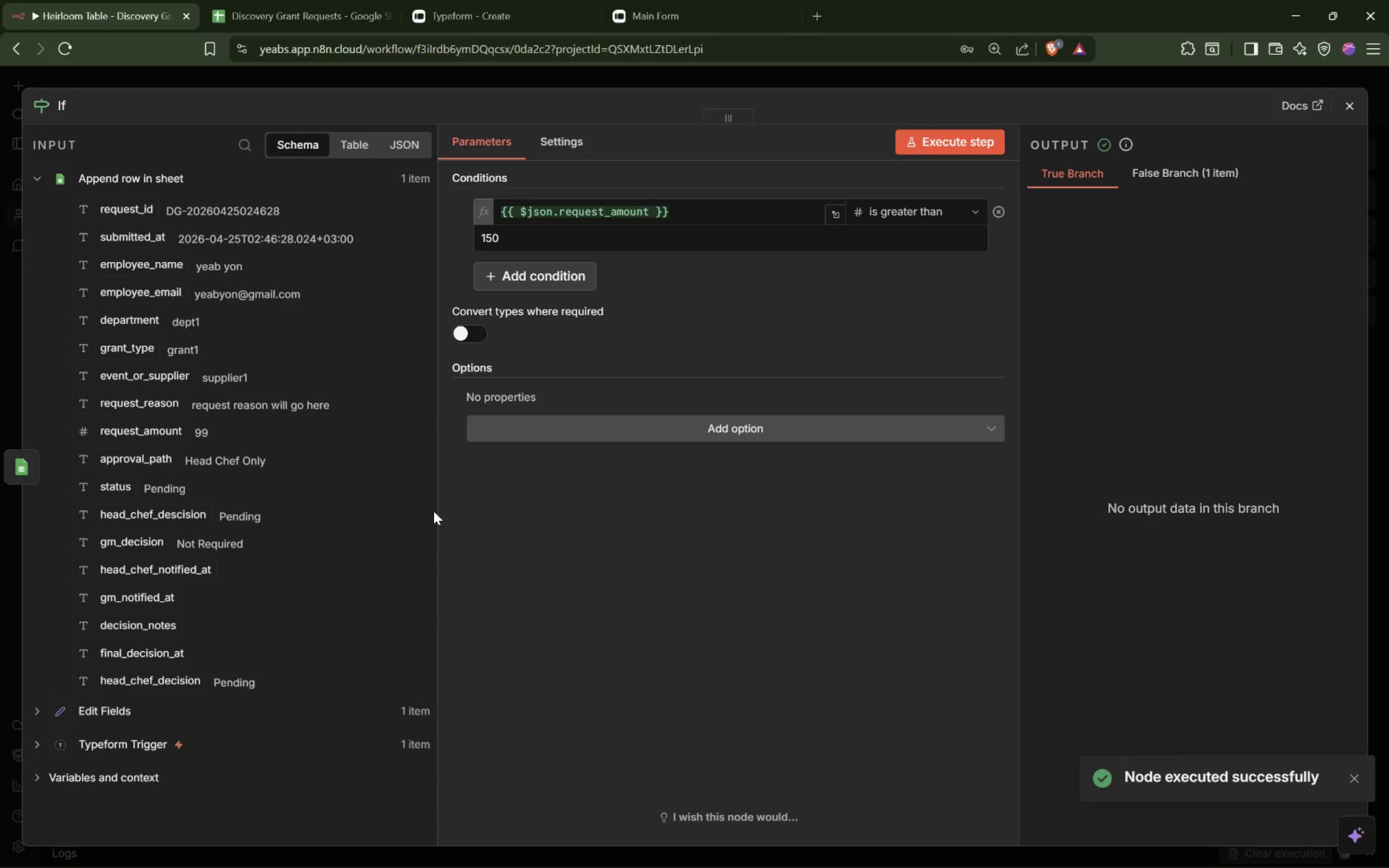 
left_click_drag(start_coordinate=[439, 507], to_coordinate=[374, 490])
 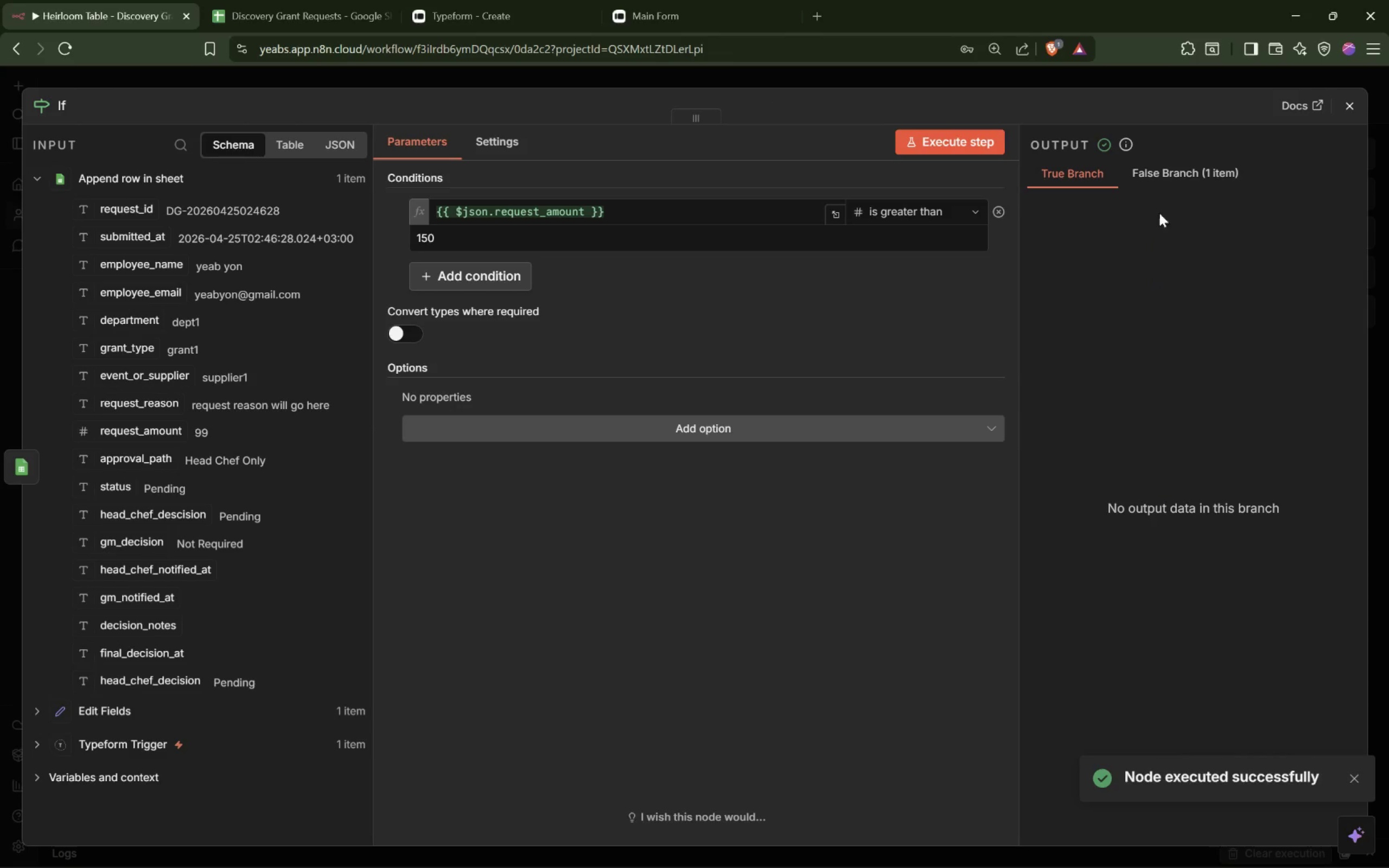 
left_click([1172, 177])
 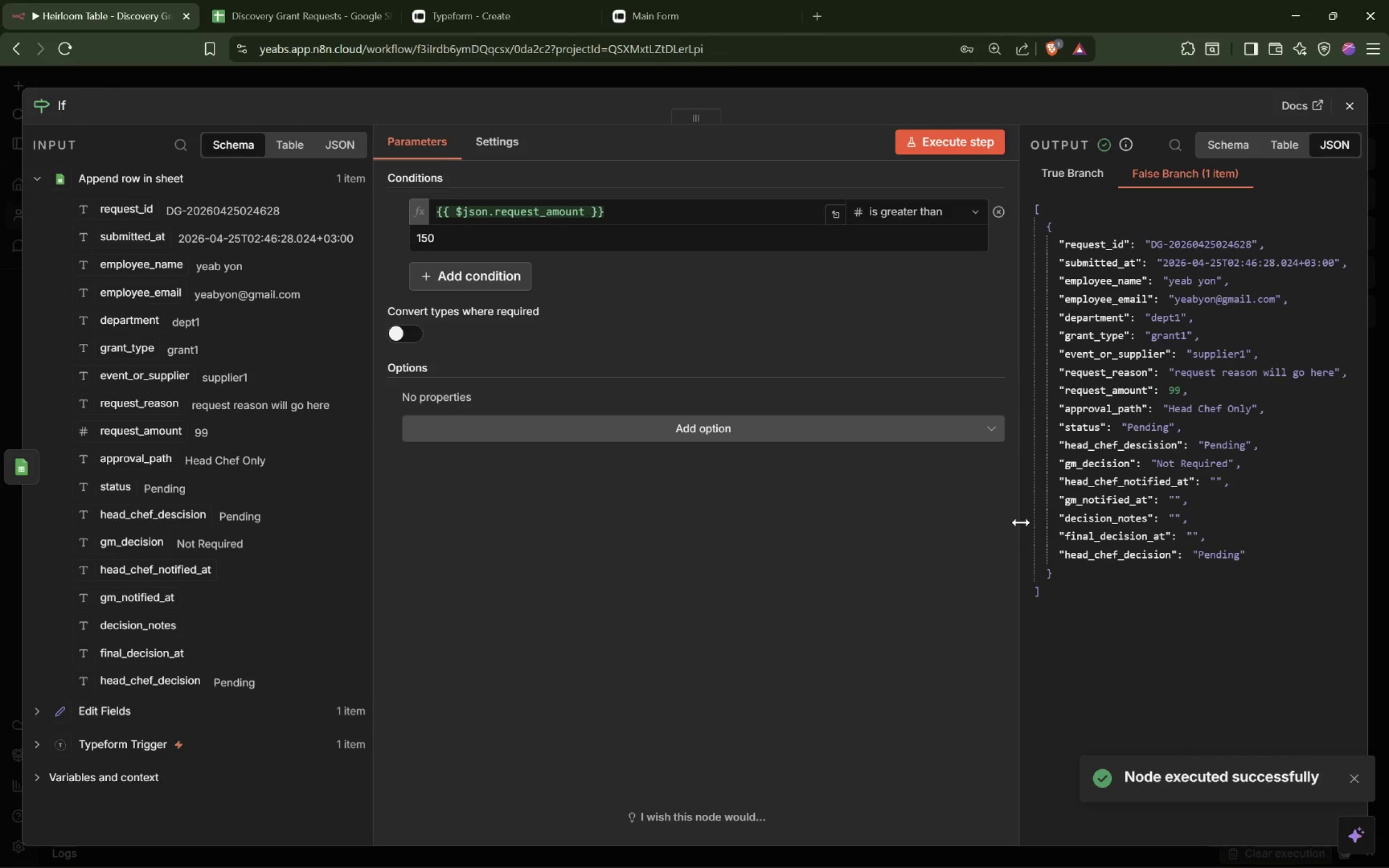 
left_click_drag(start_coordinate=[1021, 522], to_coordinate=[916, 496])
 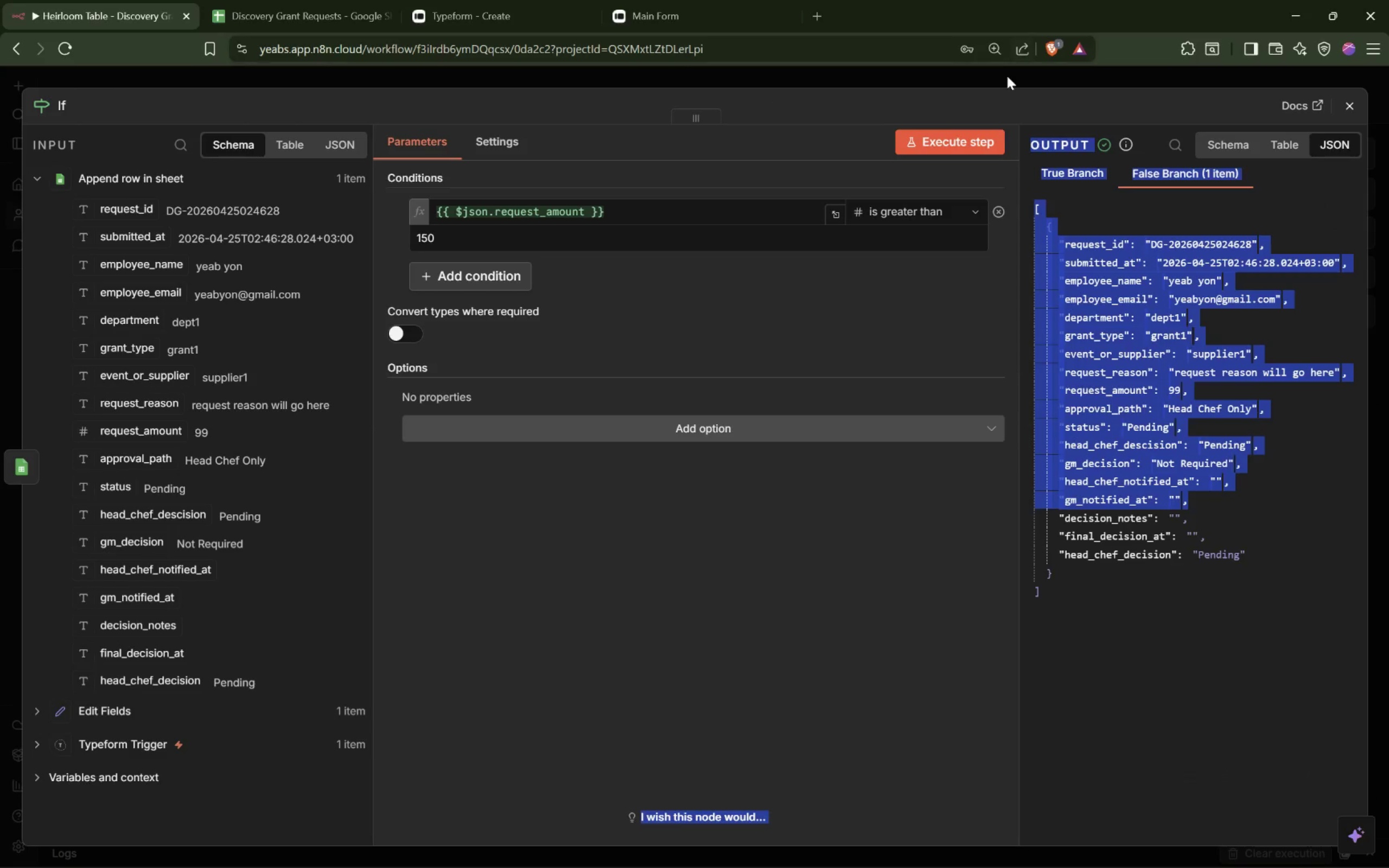 
left_click([1006, 78])
 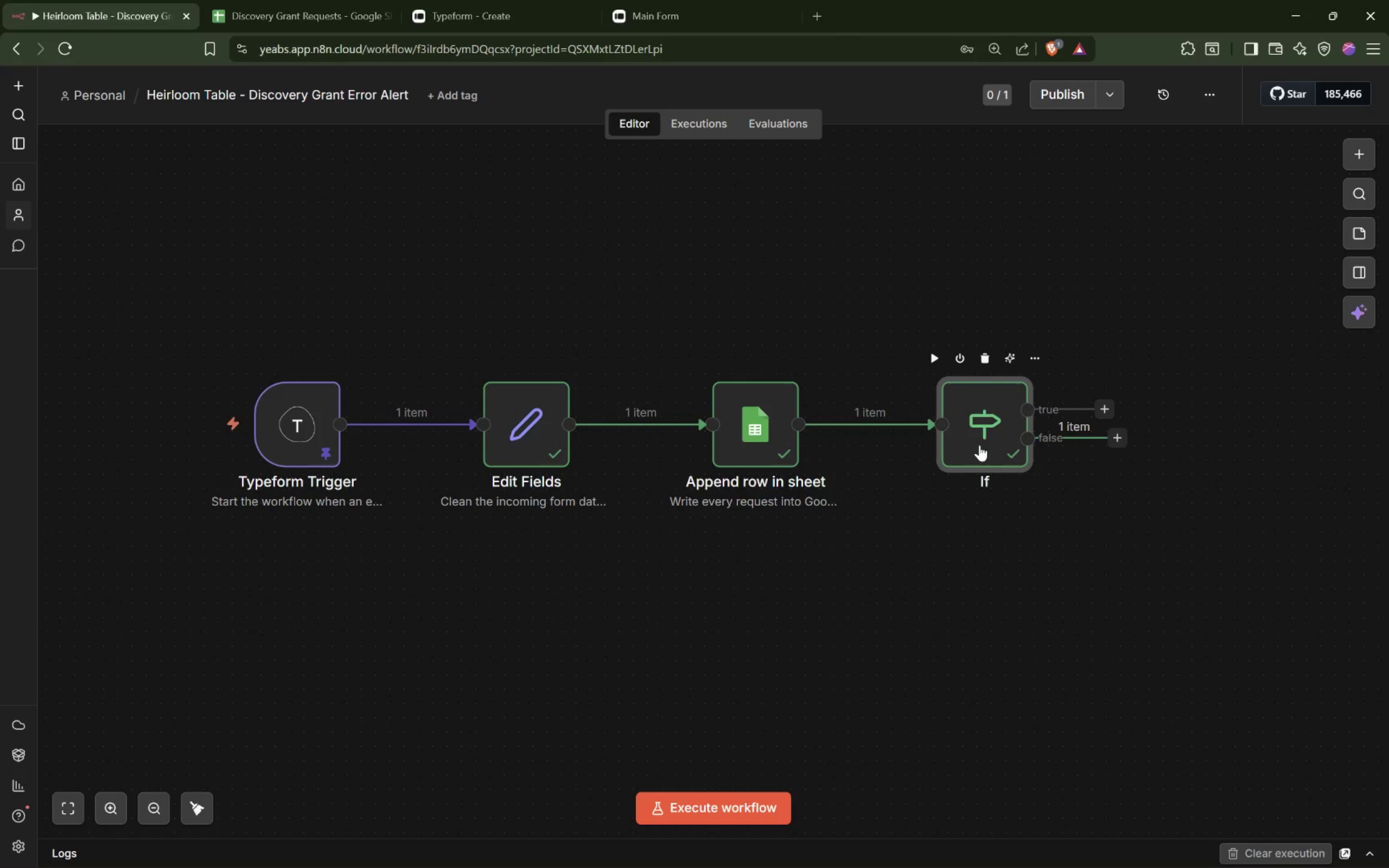 
left_click_drag(start_coordinate=[200, 566], to_coordinate=[1234, 250])
 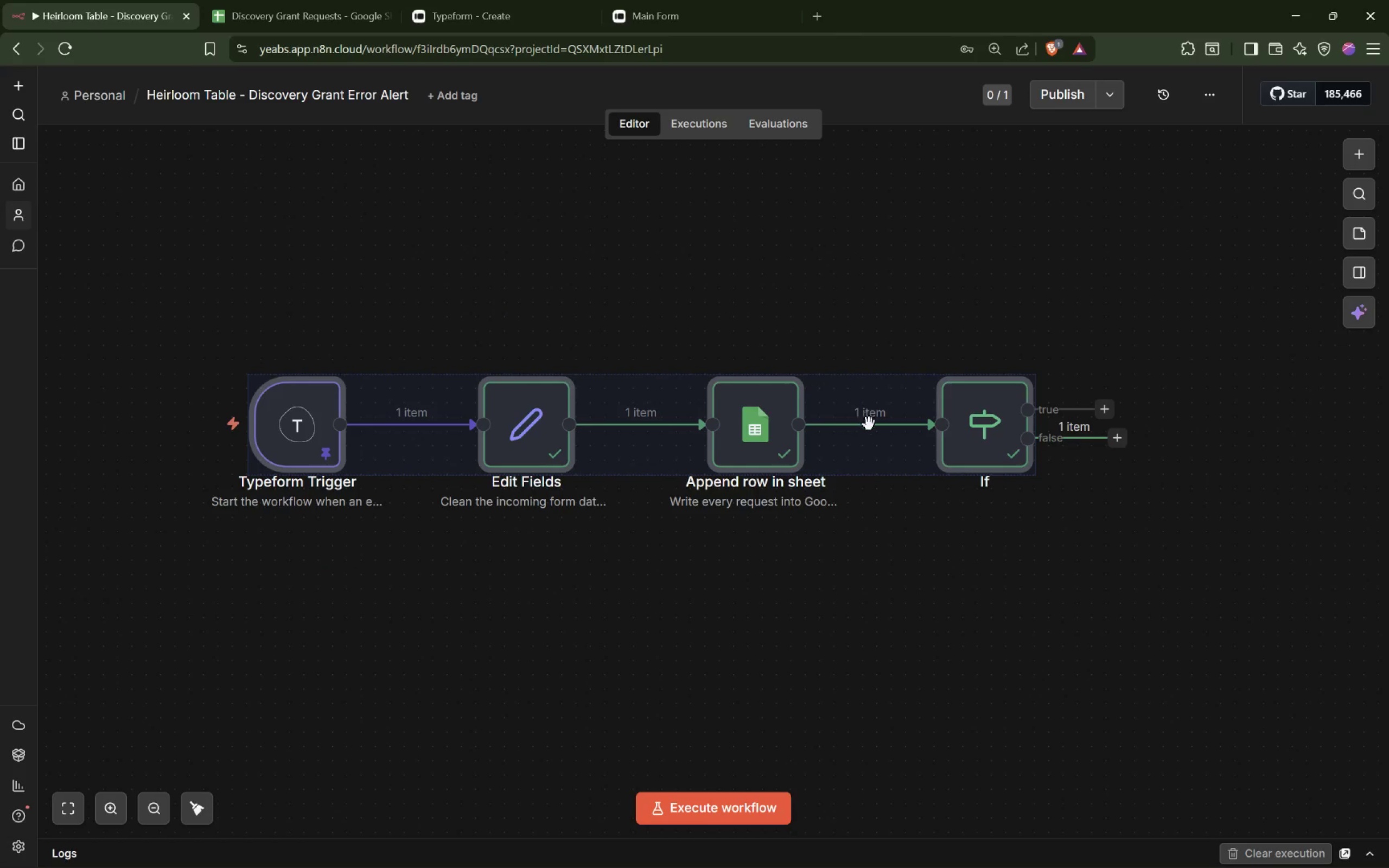 
left_click_drag(start_coordinate=[868, 424], to_coordinate=[699, 441])
 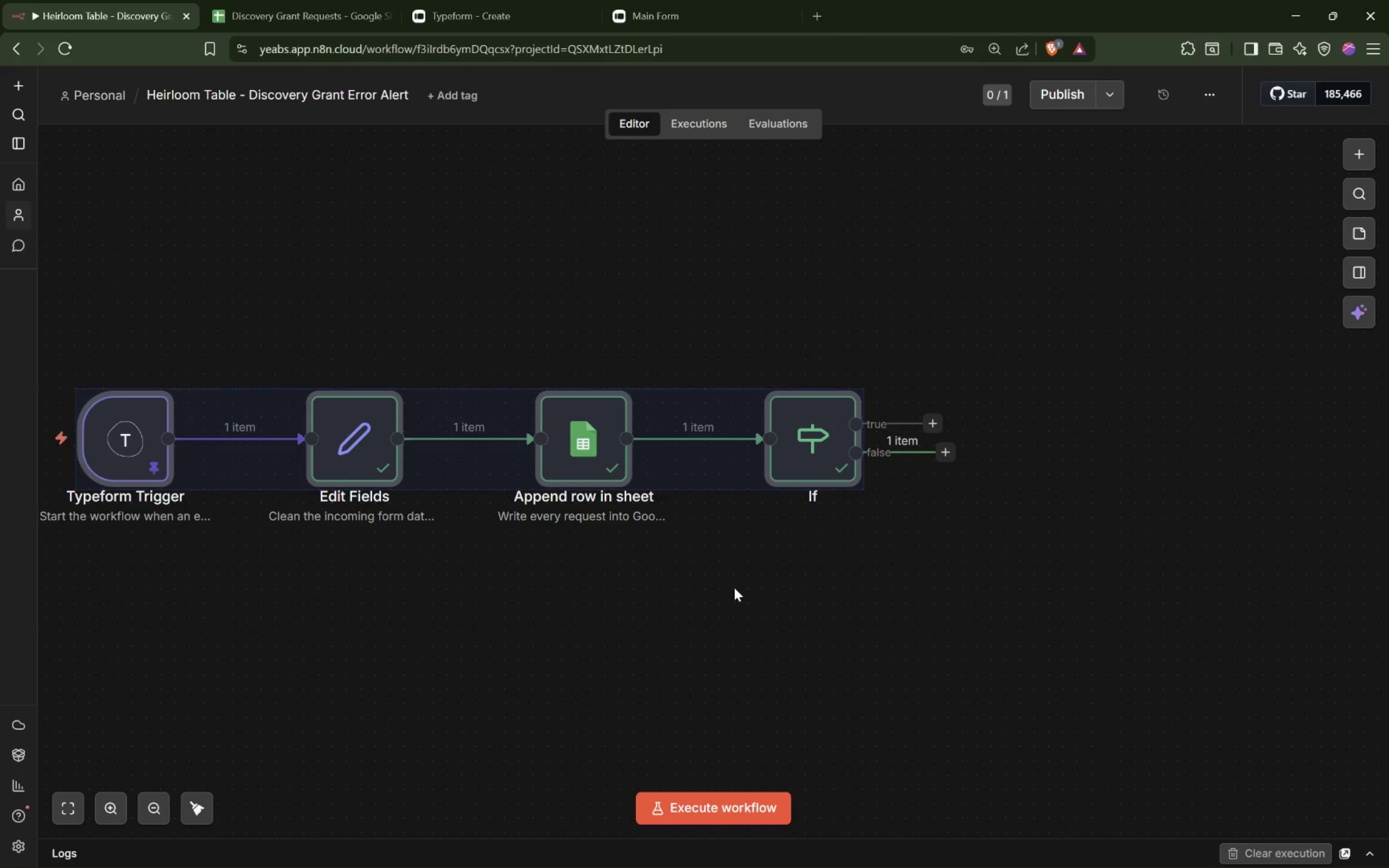 
left_click([734, 588])
 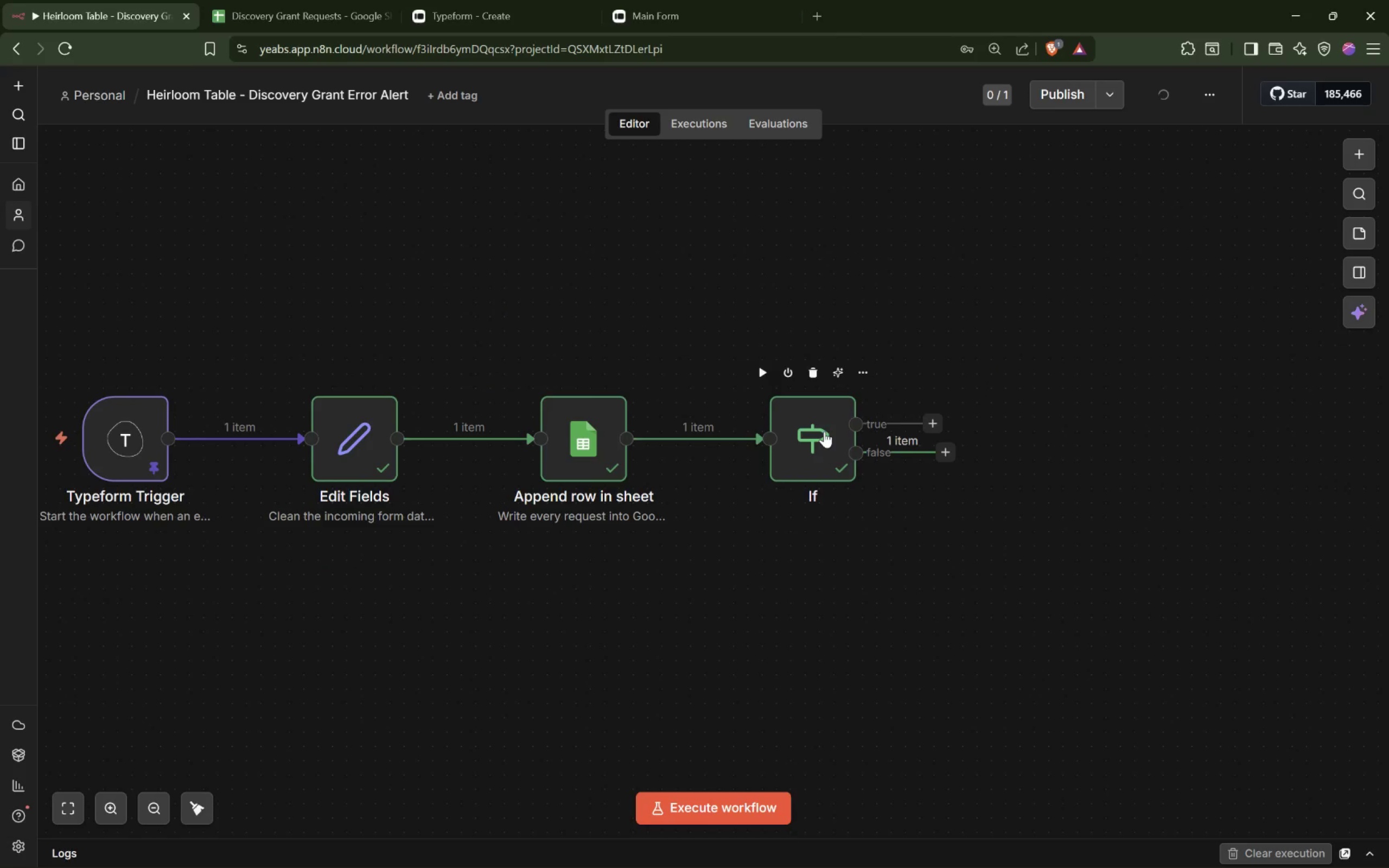 
double_click([824, 431])
 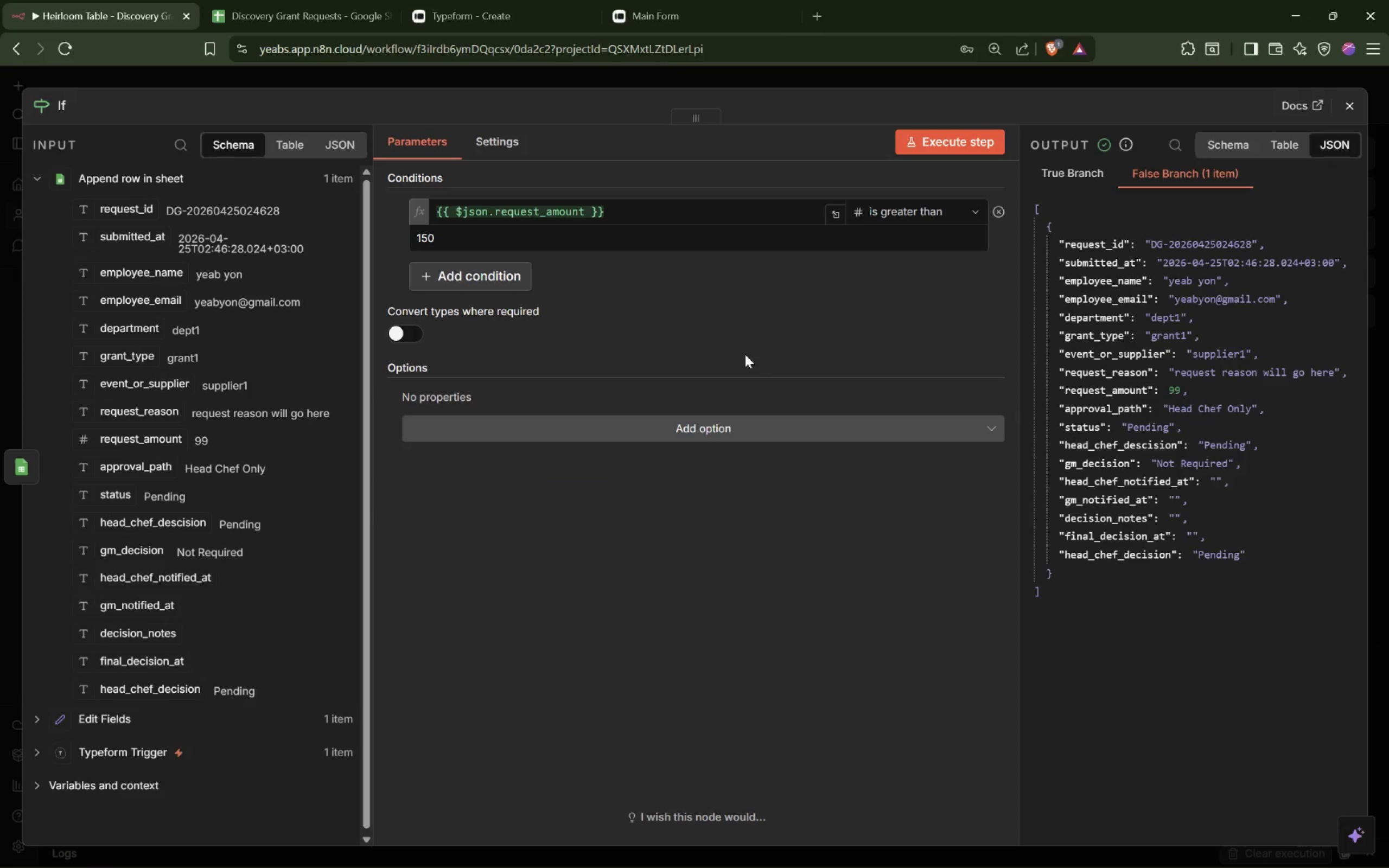 
left_click([778, 74])
 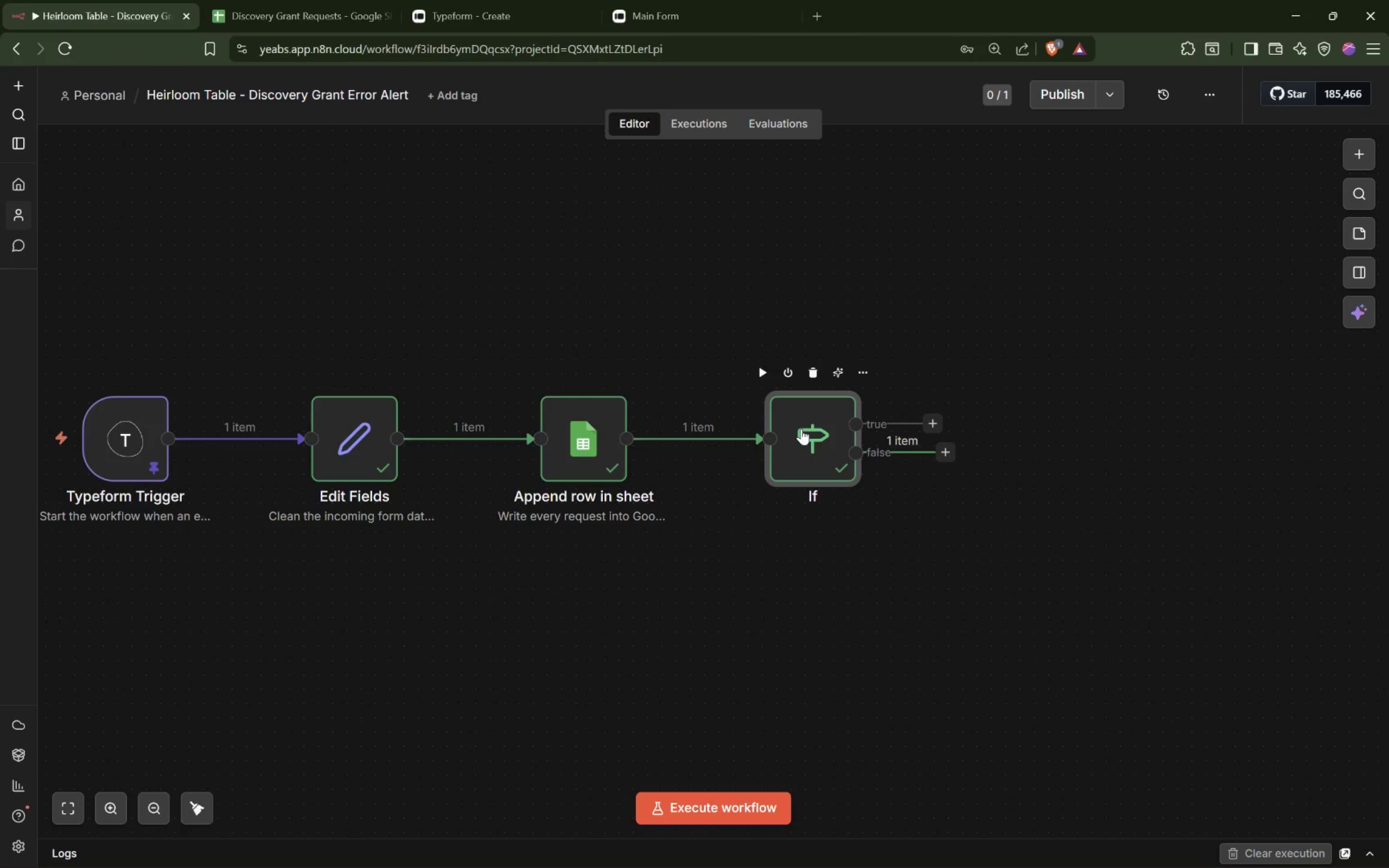 
wait(7.55)
 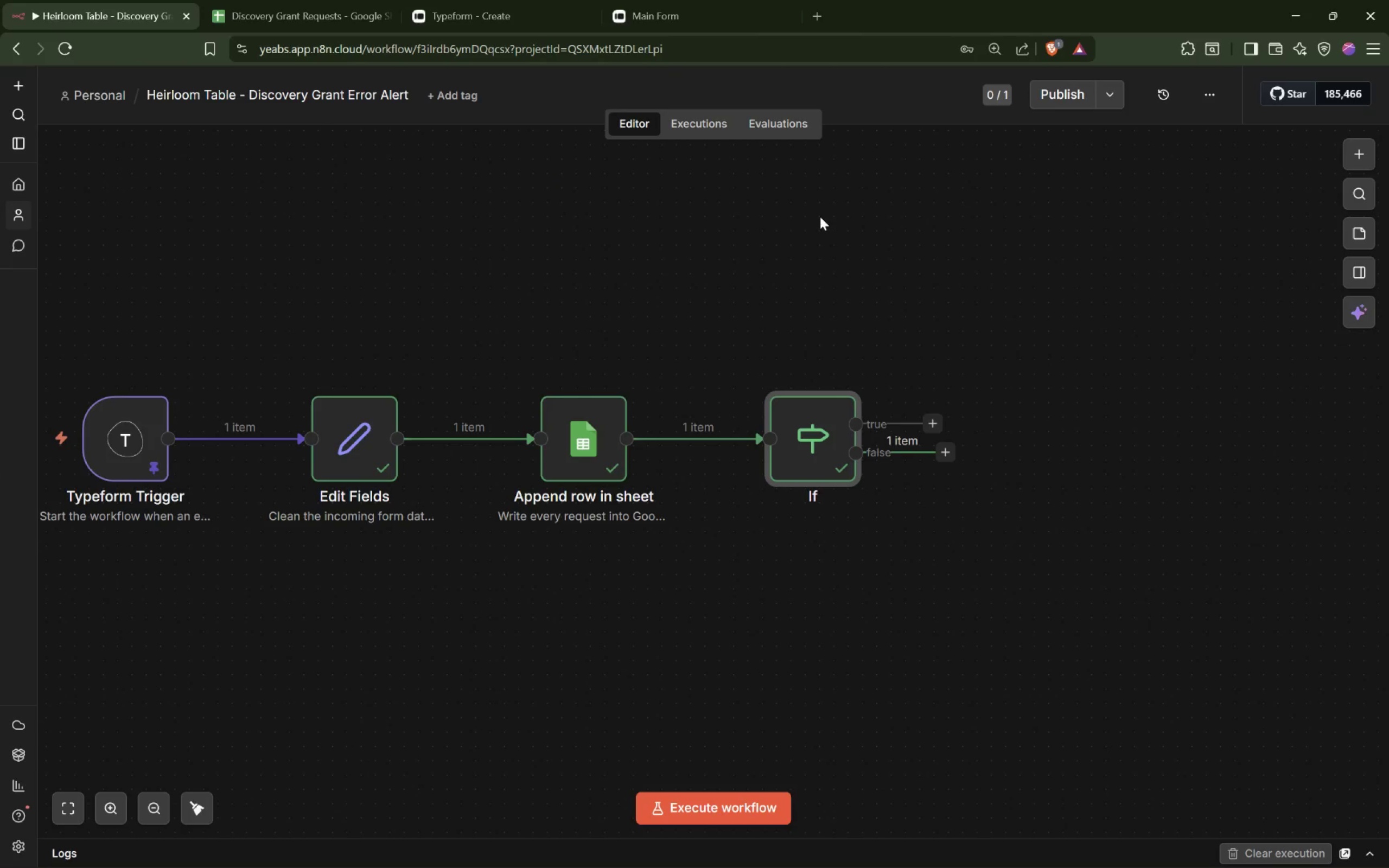 
double_click([486, 133])
 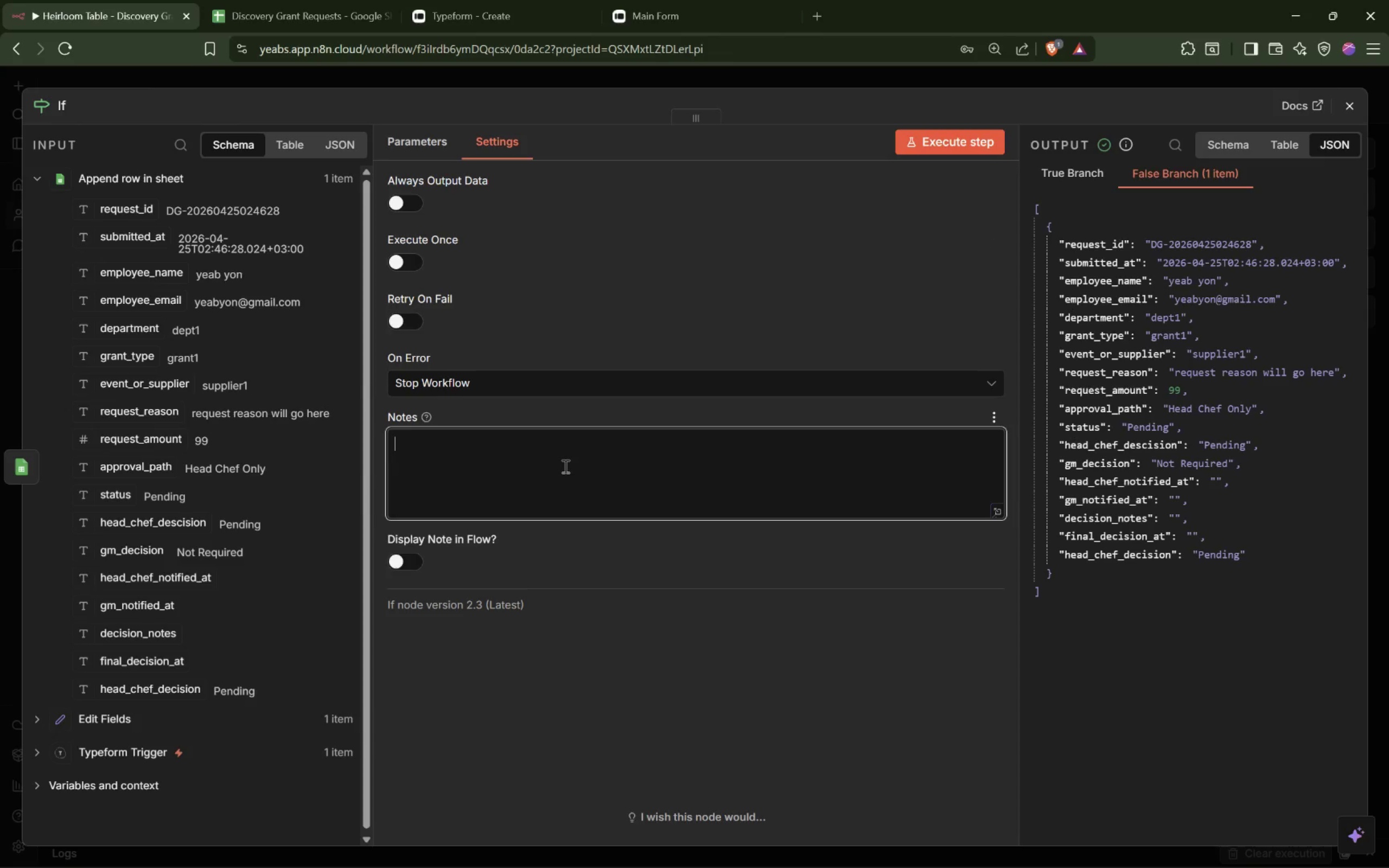 
wait(5.03)
 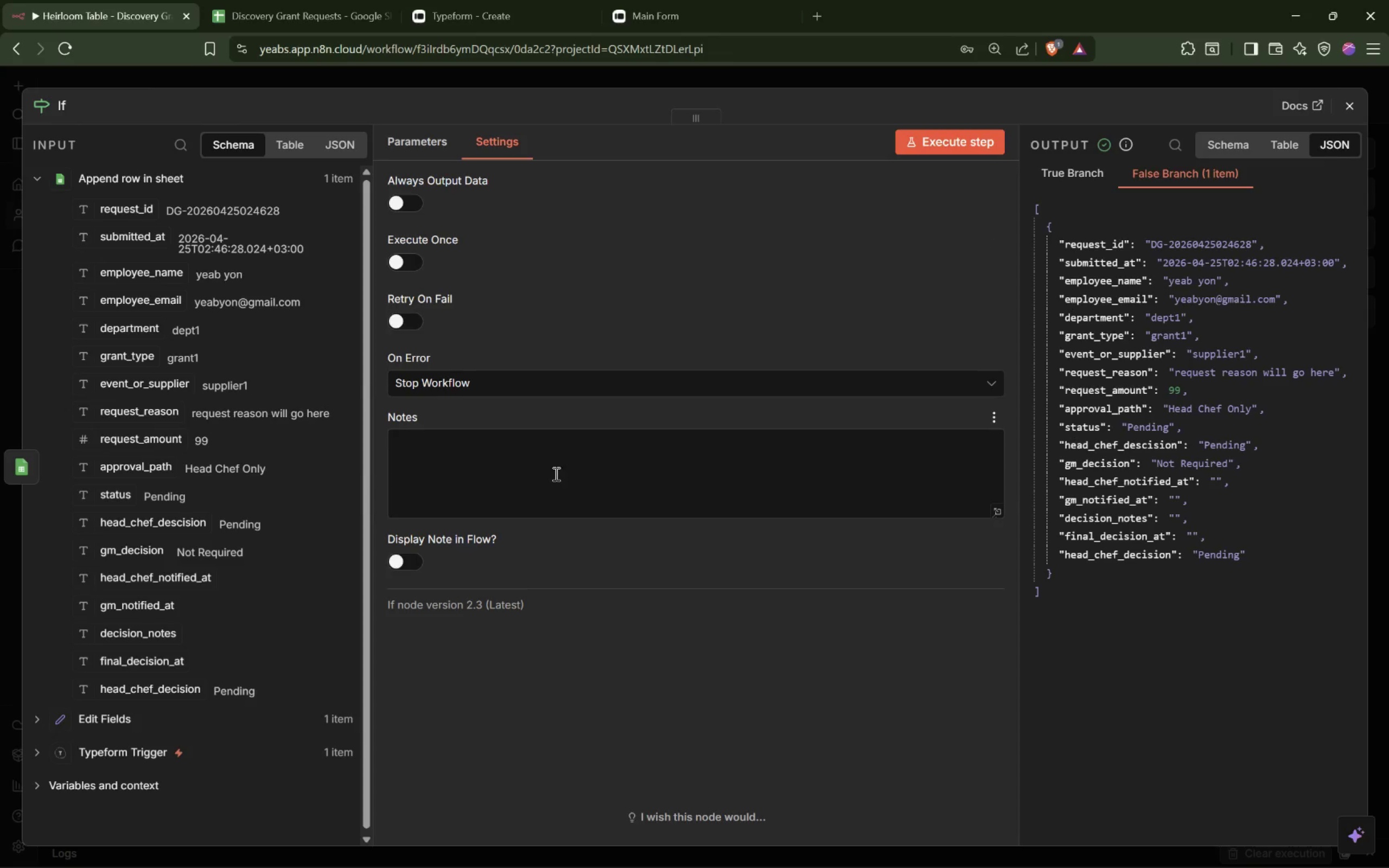 
type(s)
key(Backspace)
type(Split the workflow into the correct approval path.)
 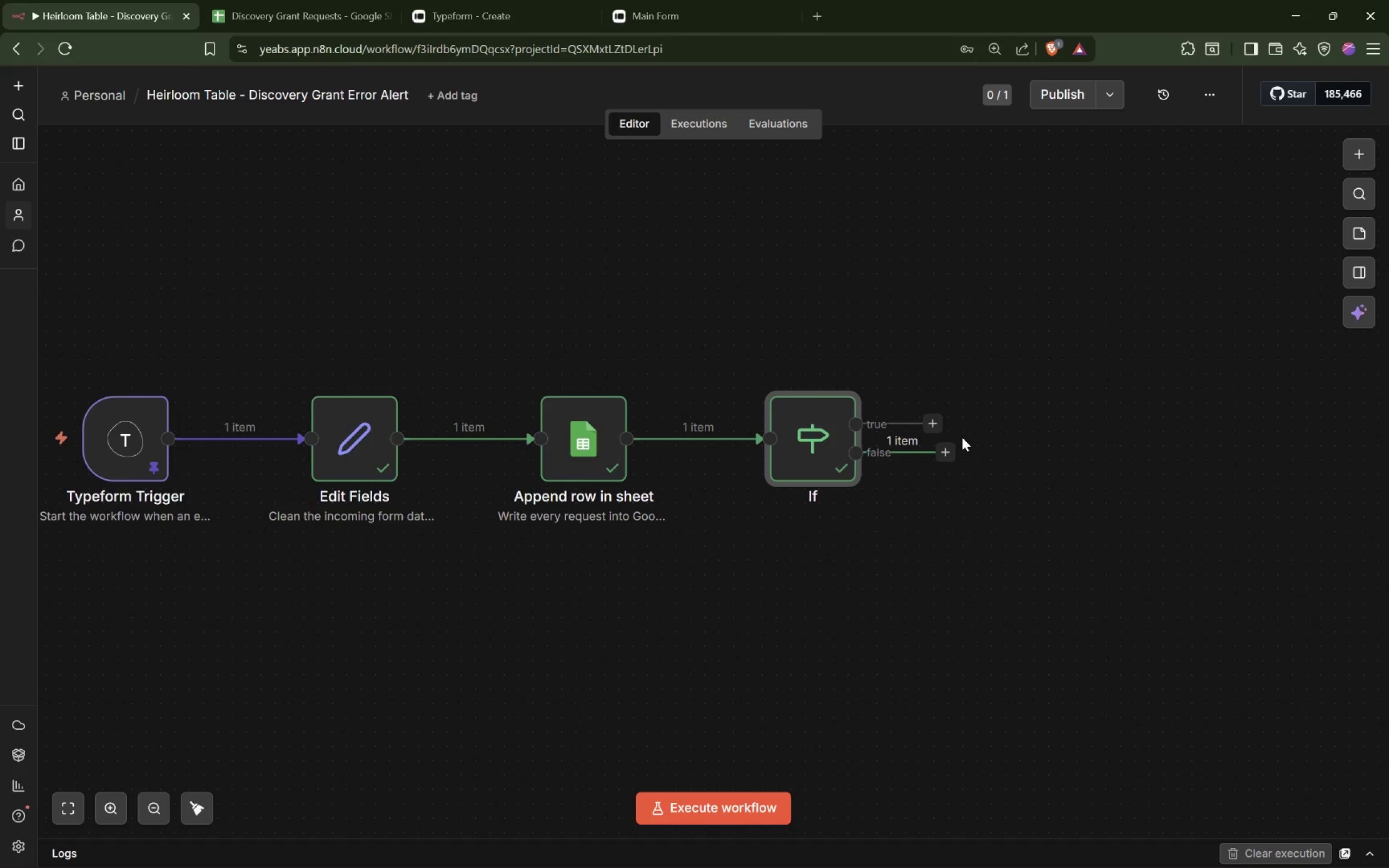 
wait(27.58)
 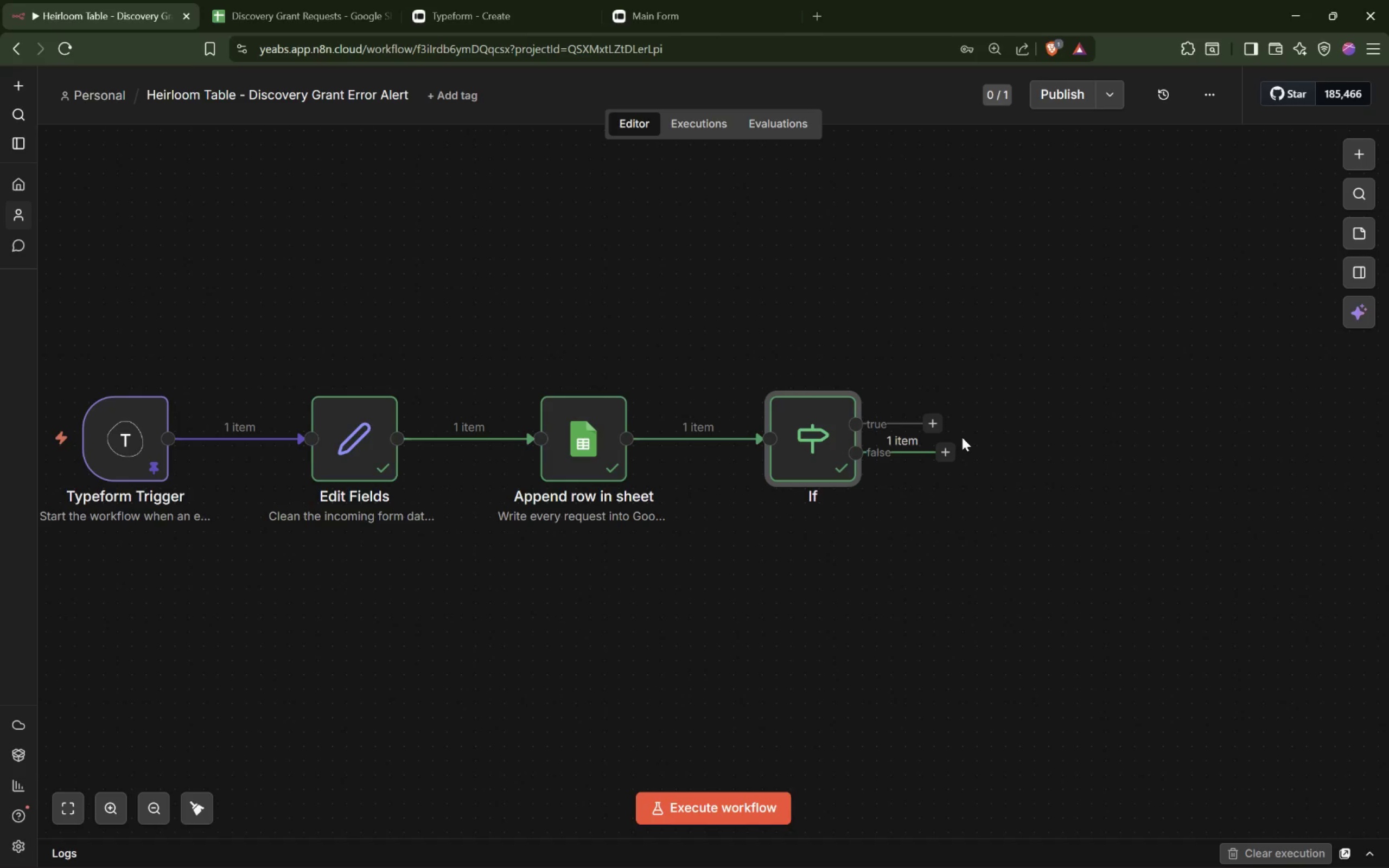 
left_click_drag(start_coordinate=[954, 450], to_coordinate=[982, 539])
 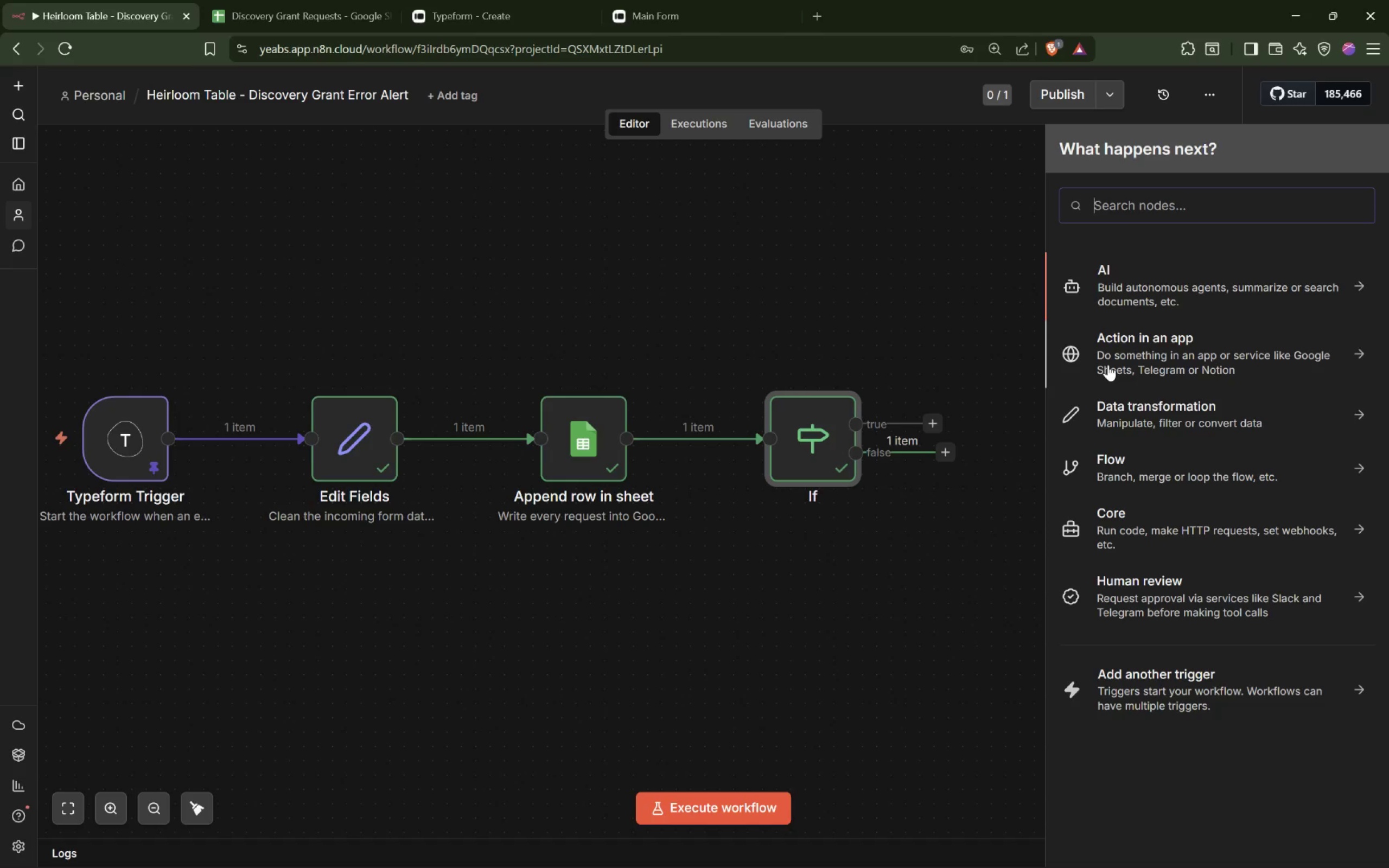 
wait(5.78)
 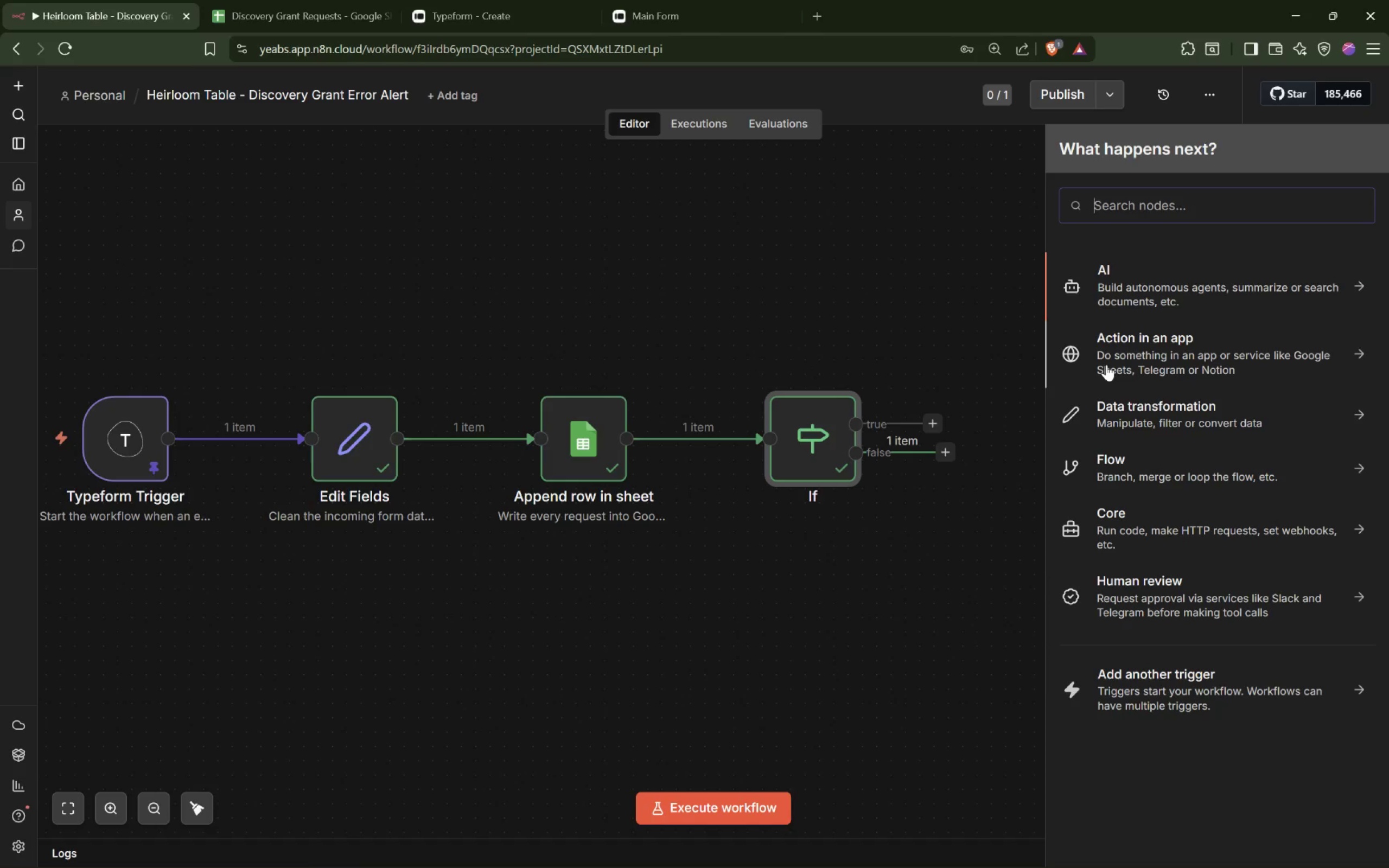 
type(Gmail)
 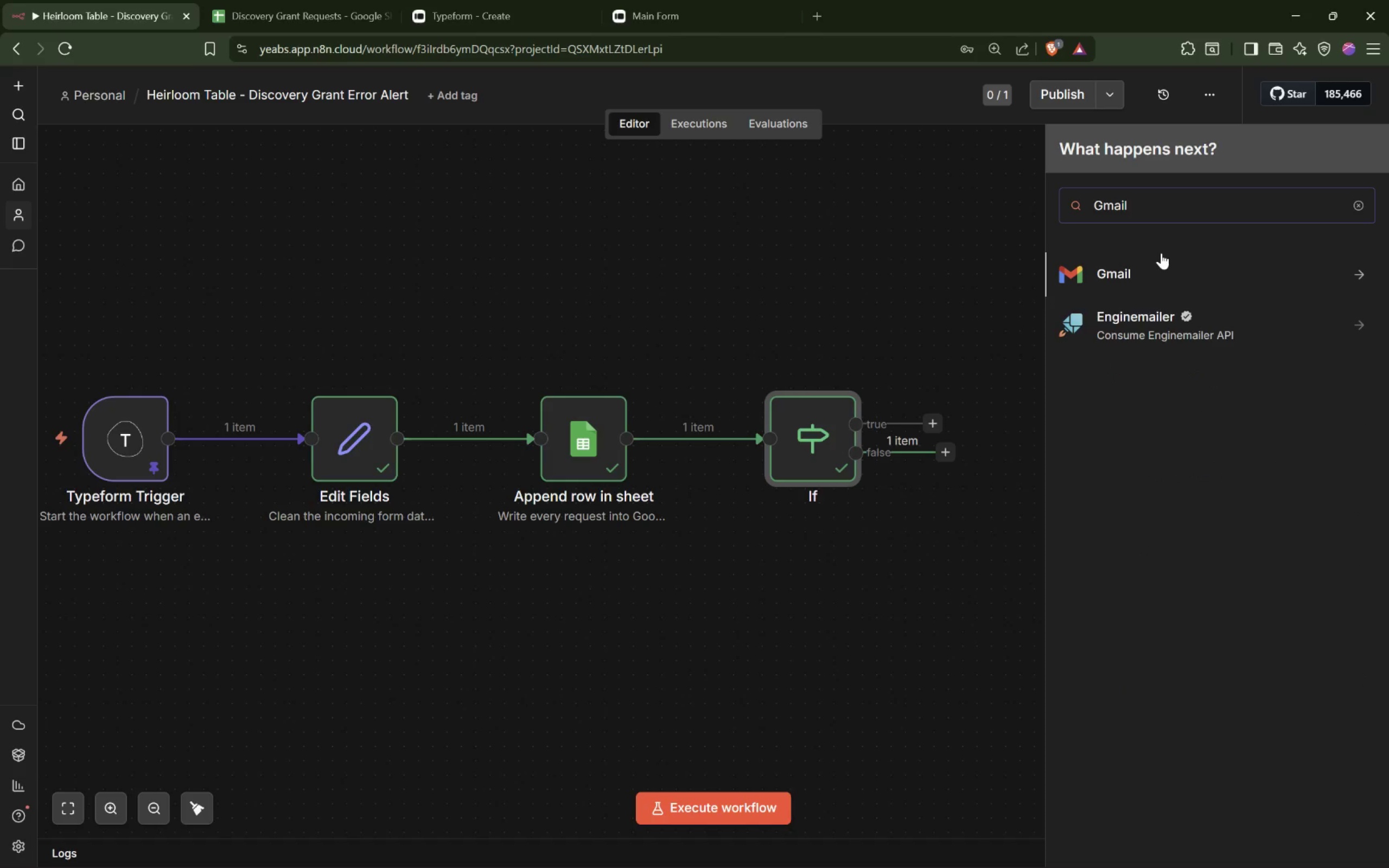 
left_click([1139, 270])
 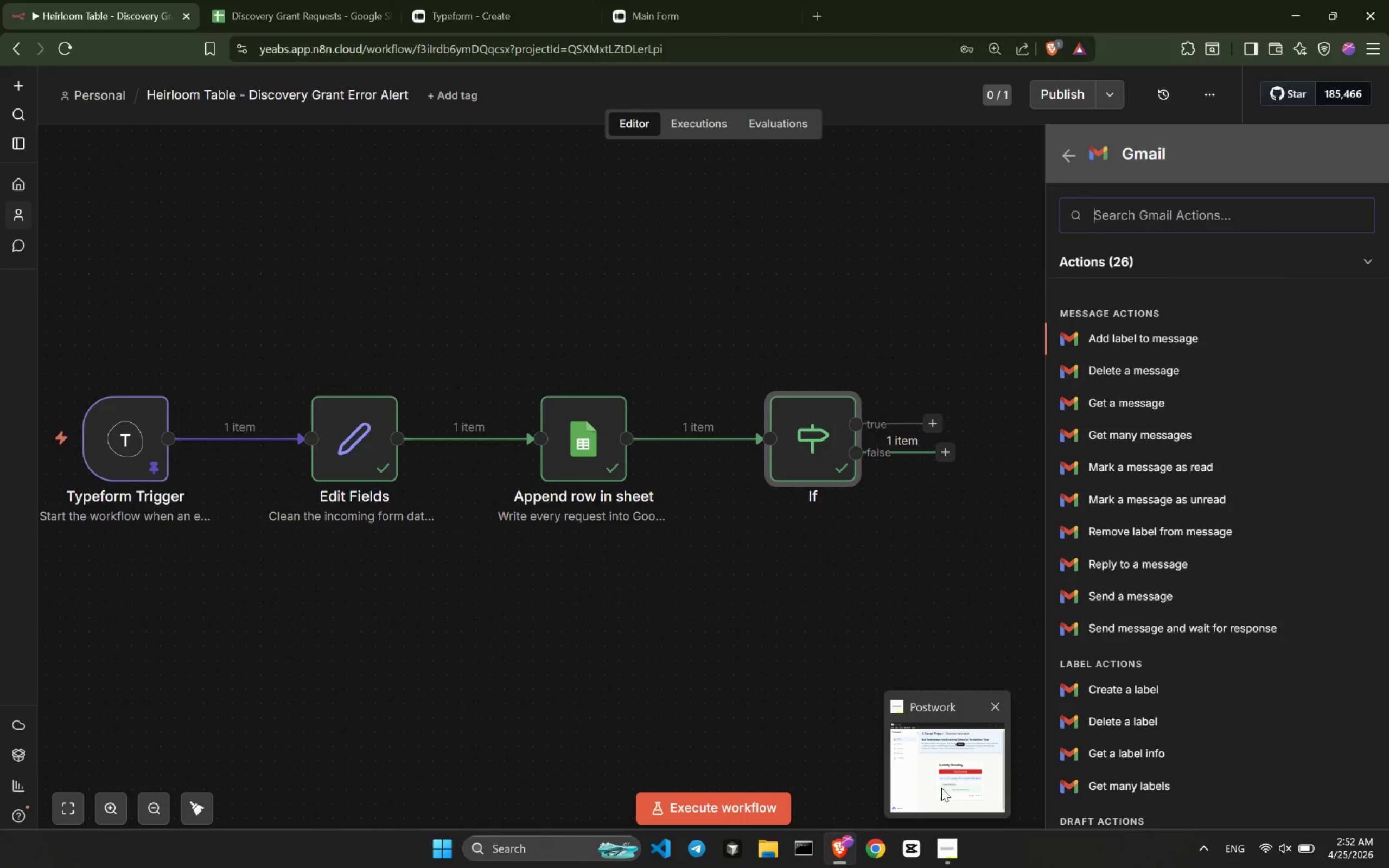 
left_click([942, 787])